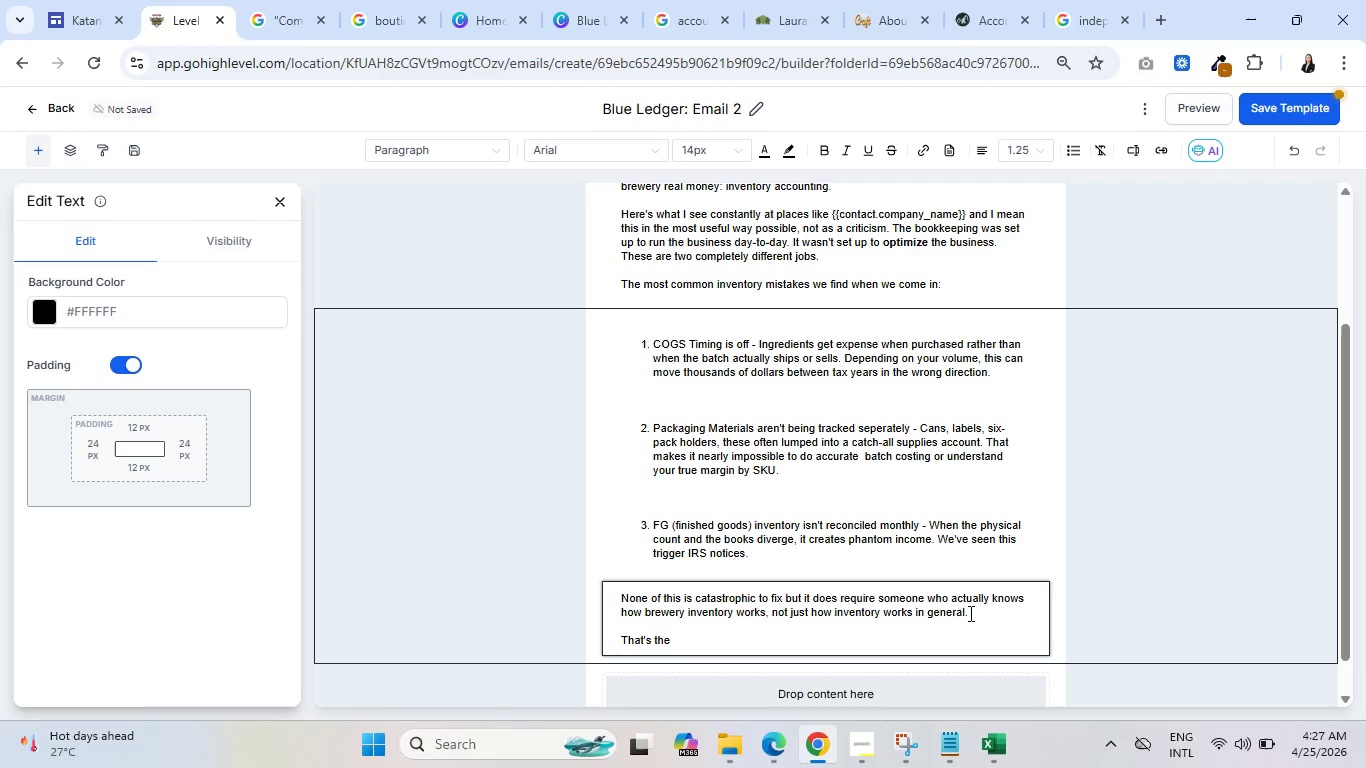 
type(distinction)
 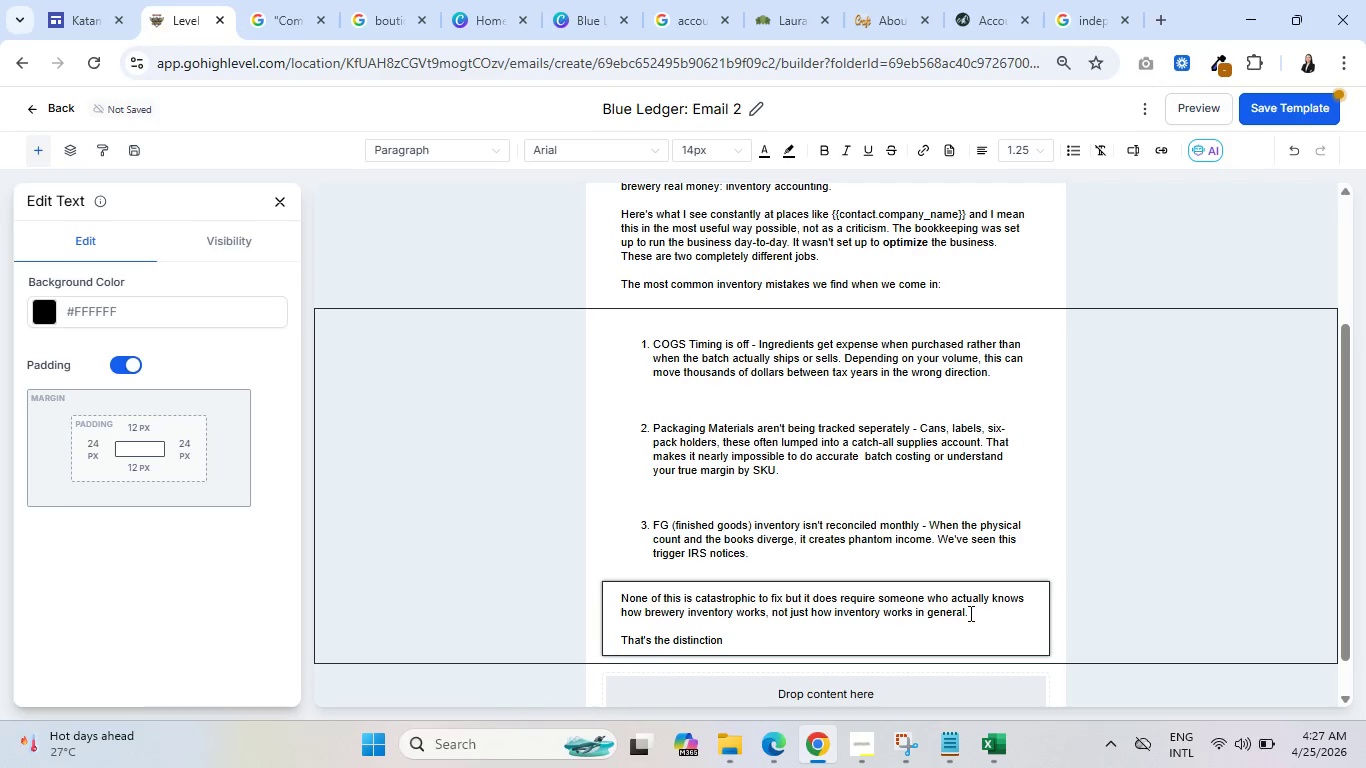 
type( that matters)
 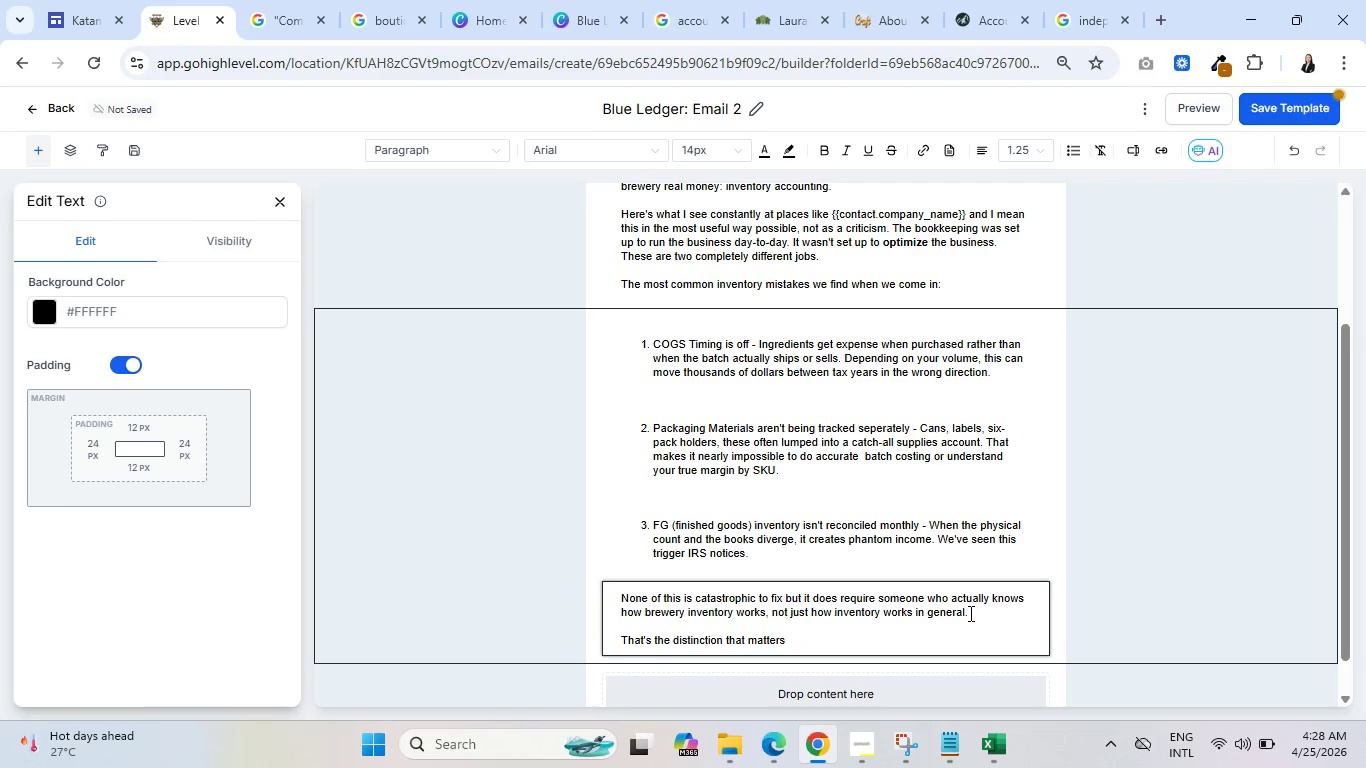 
wait(5.42)
 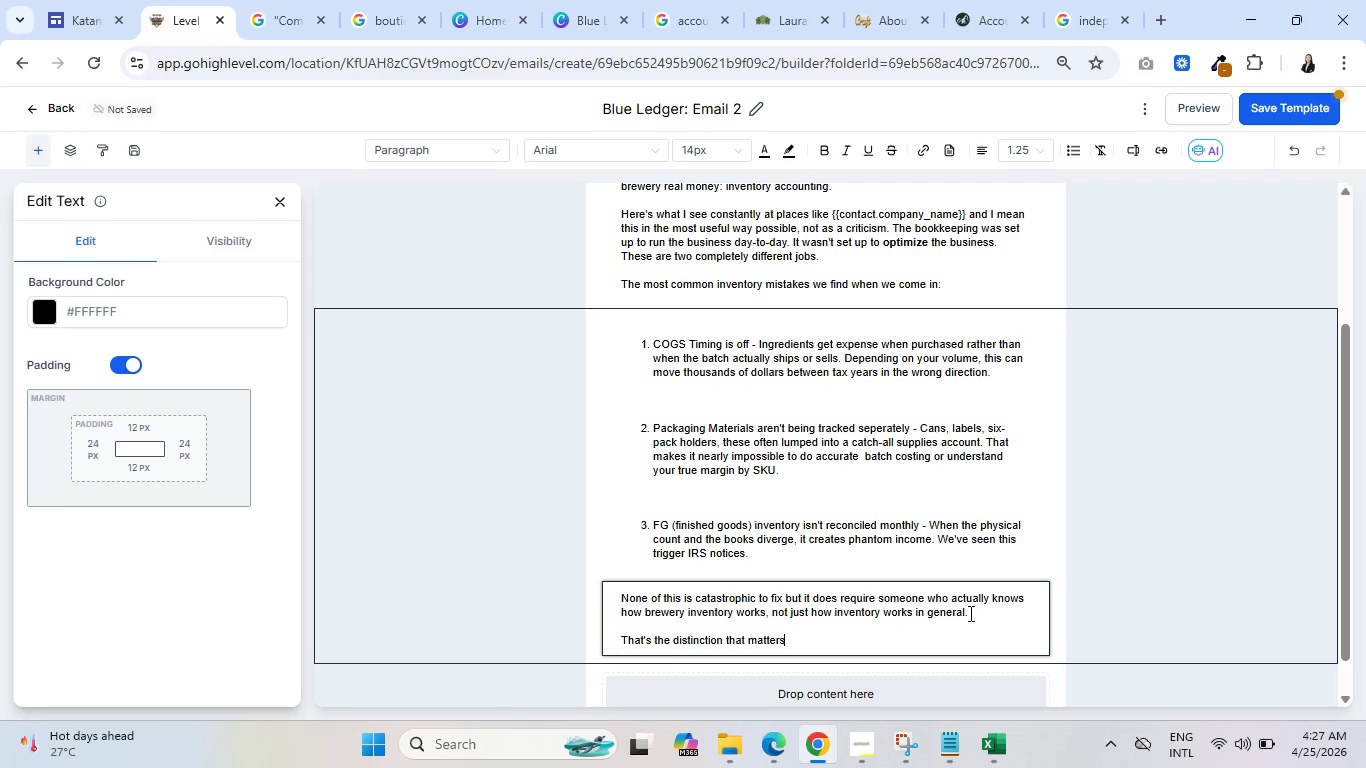 
key(Period)
 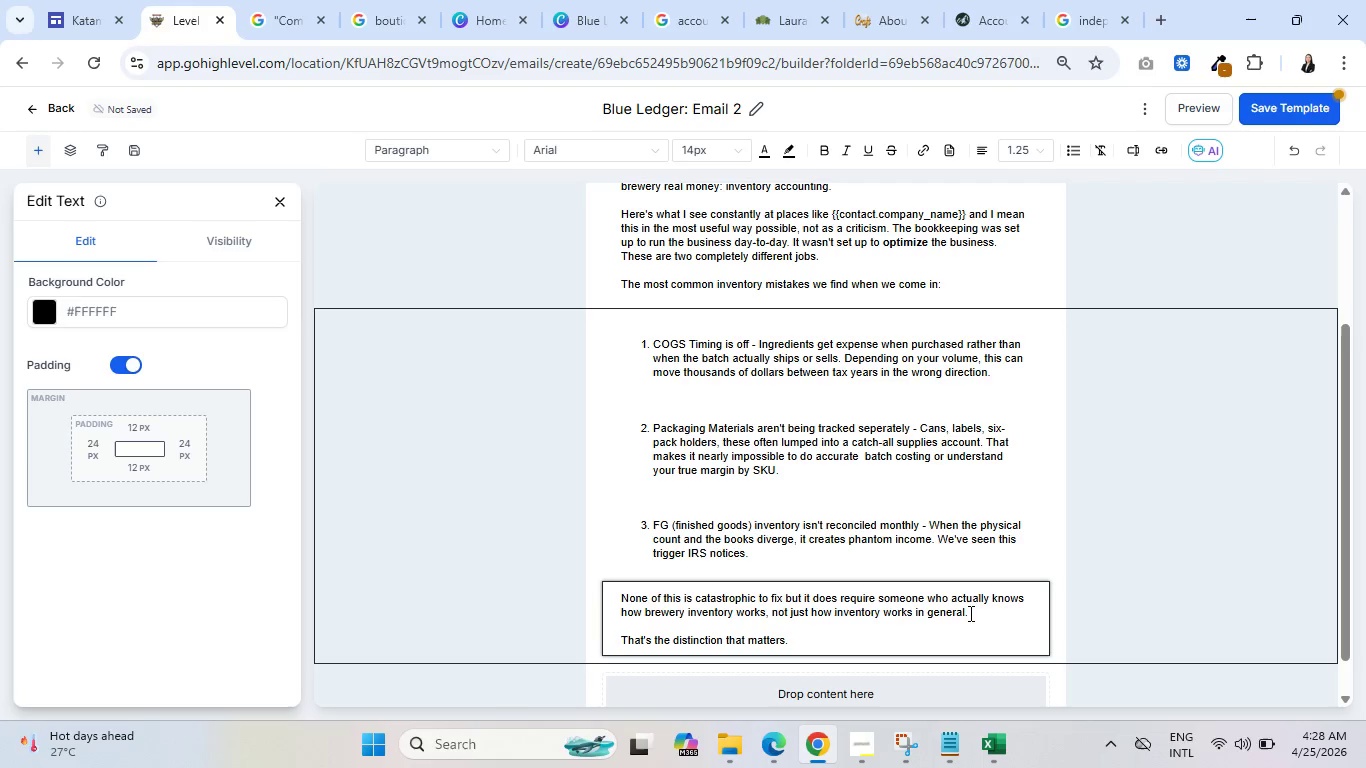 
key(Enter)
 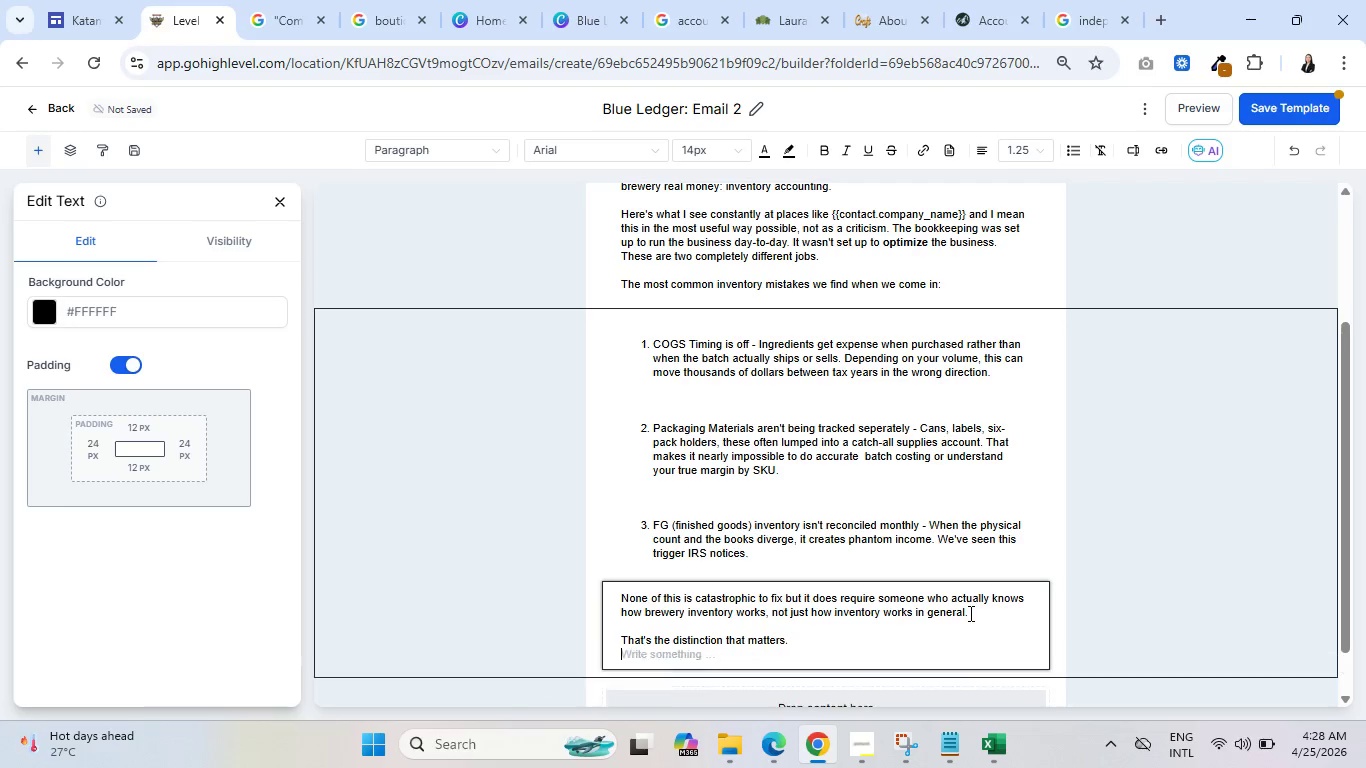 
key(Enter)
 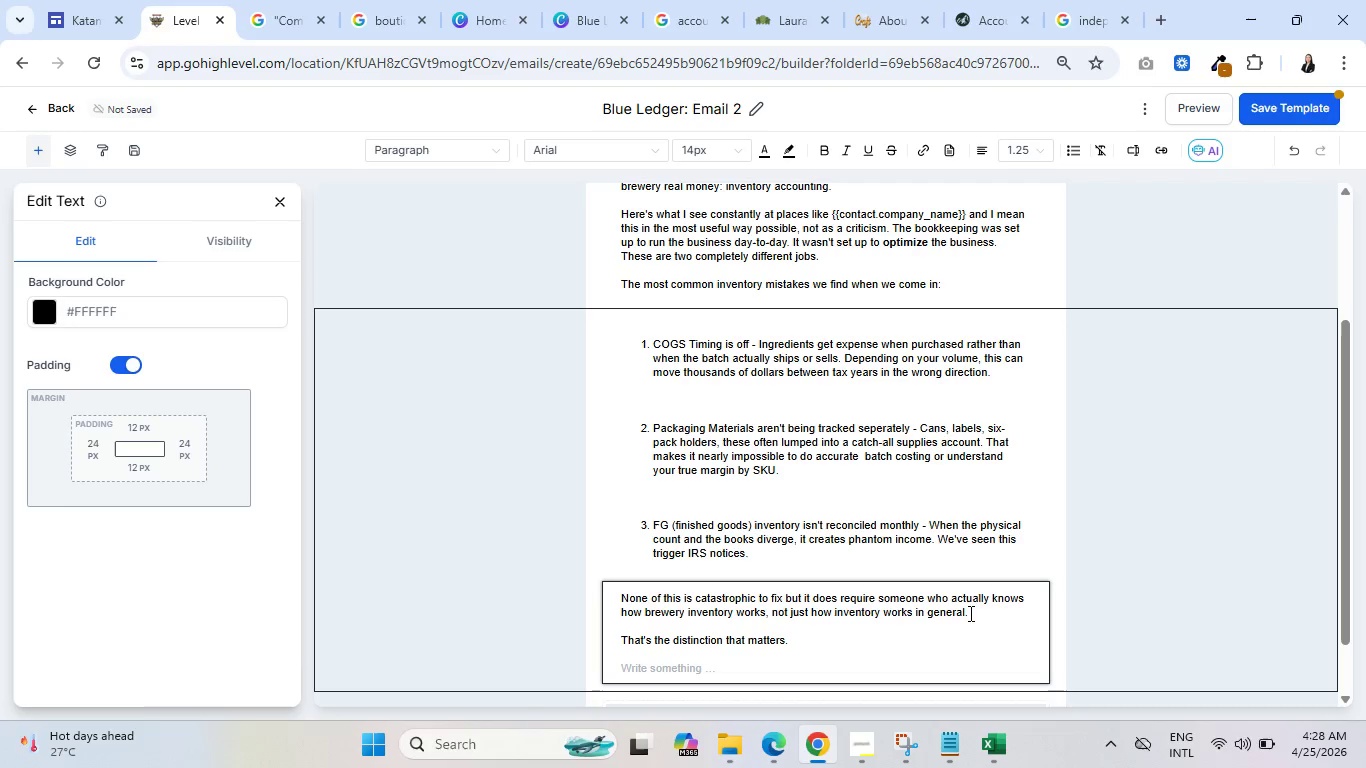 
type(If any f )
key(Backspace)
key(Backspace)
type(of these are hitting close to )
 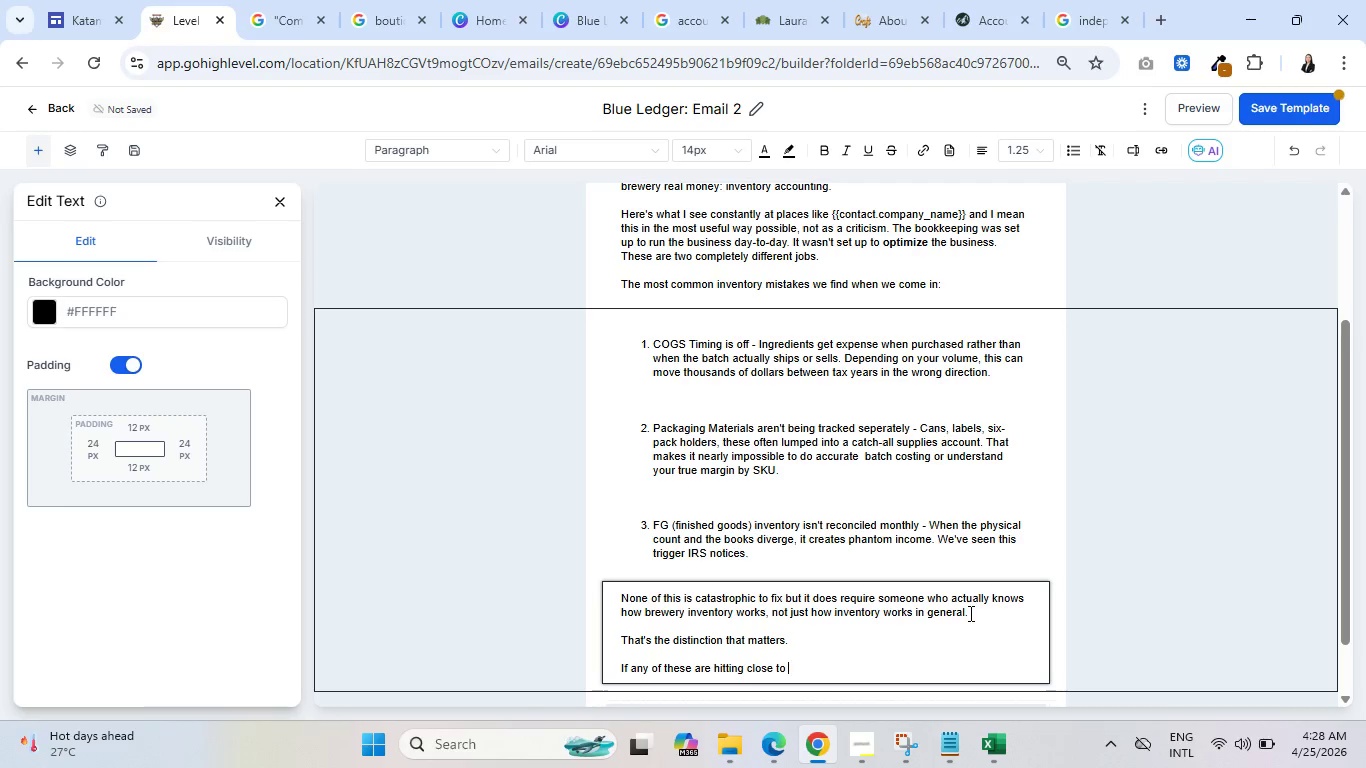 
type(home,)
 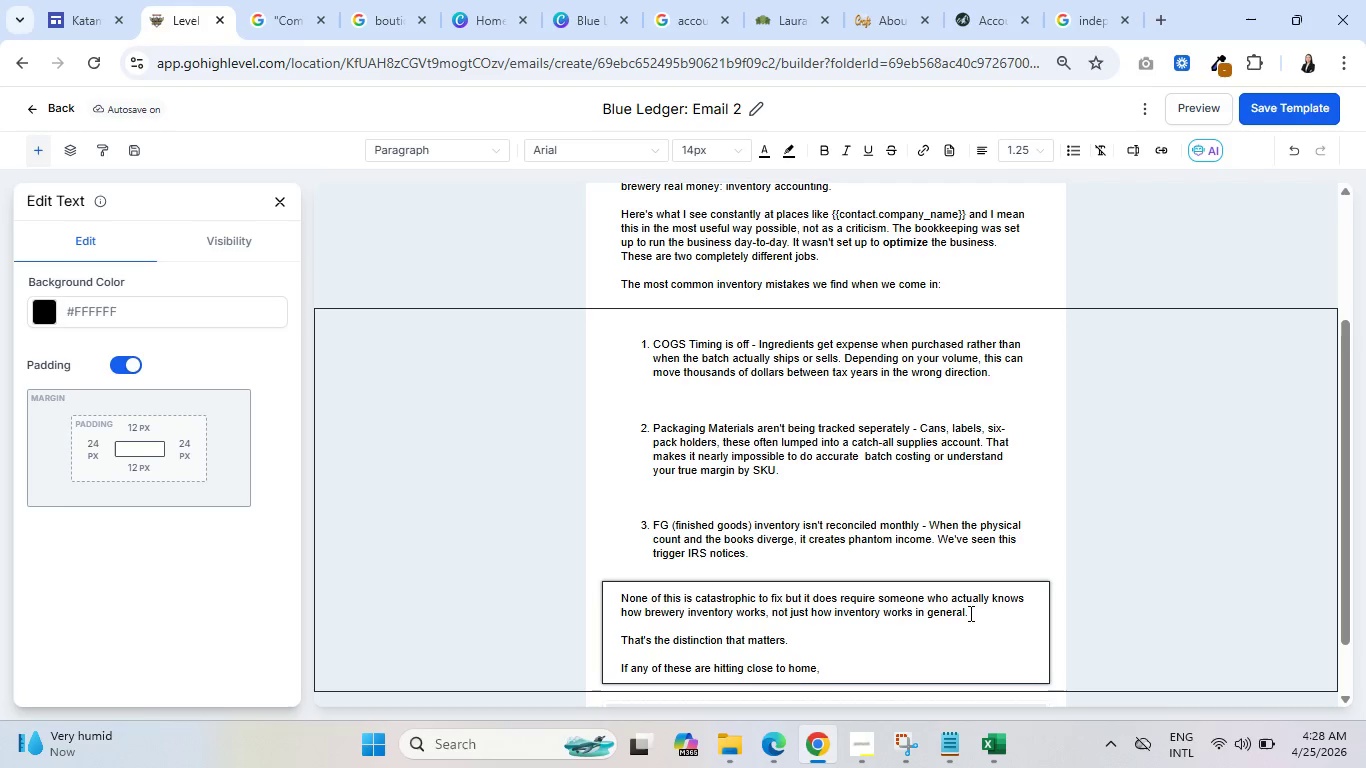 
wait(18.62)
 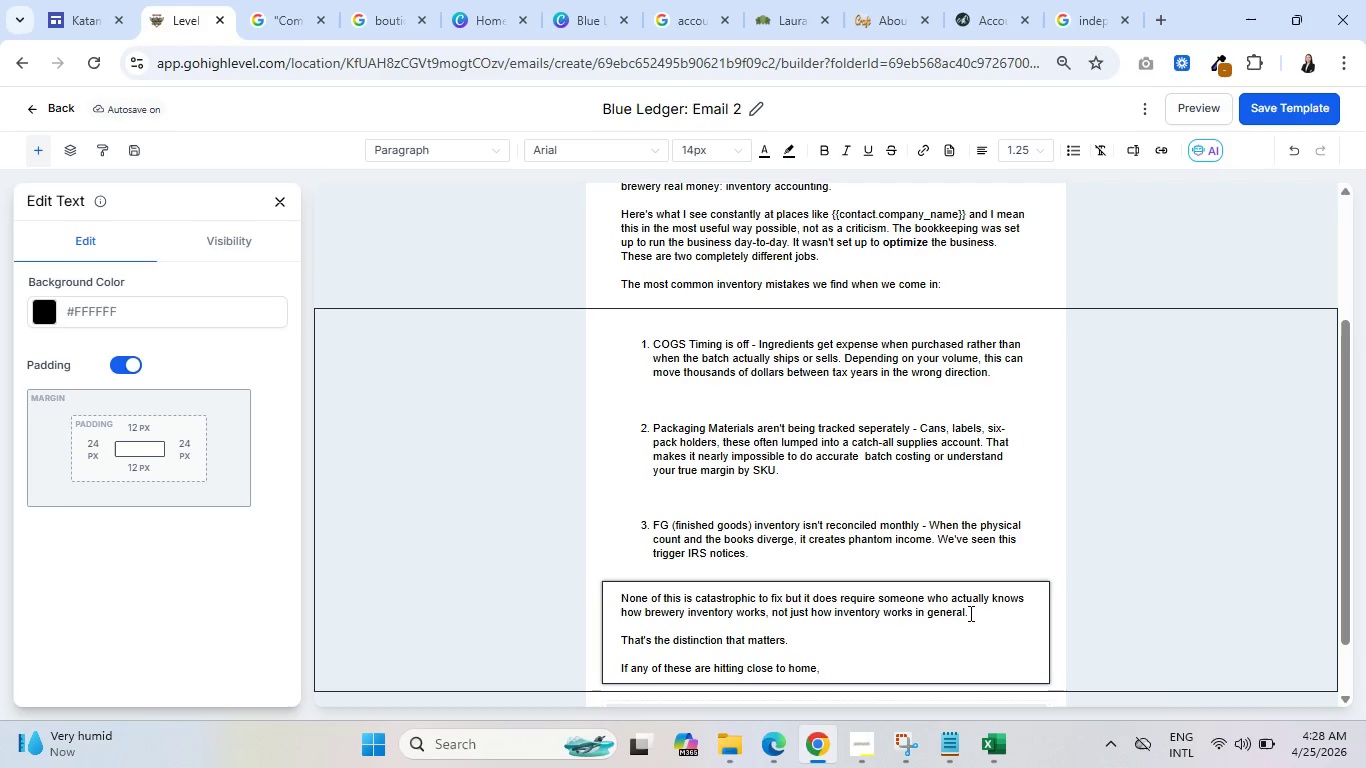 
type( e)
key(Backspace)
type(shoot me a reply)
key(Backspace)
key(Backspace)
key(Backspace)
key(Backspace)
type(send me a re)
 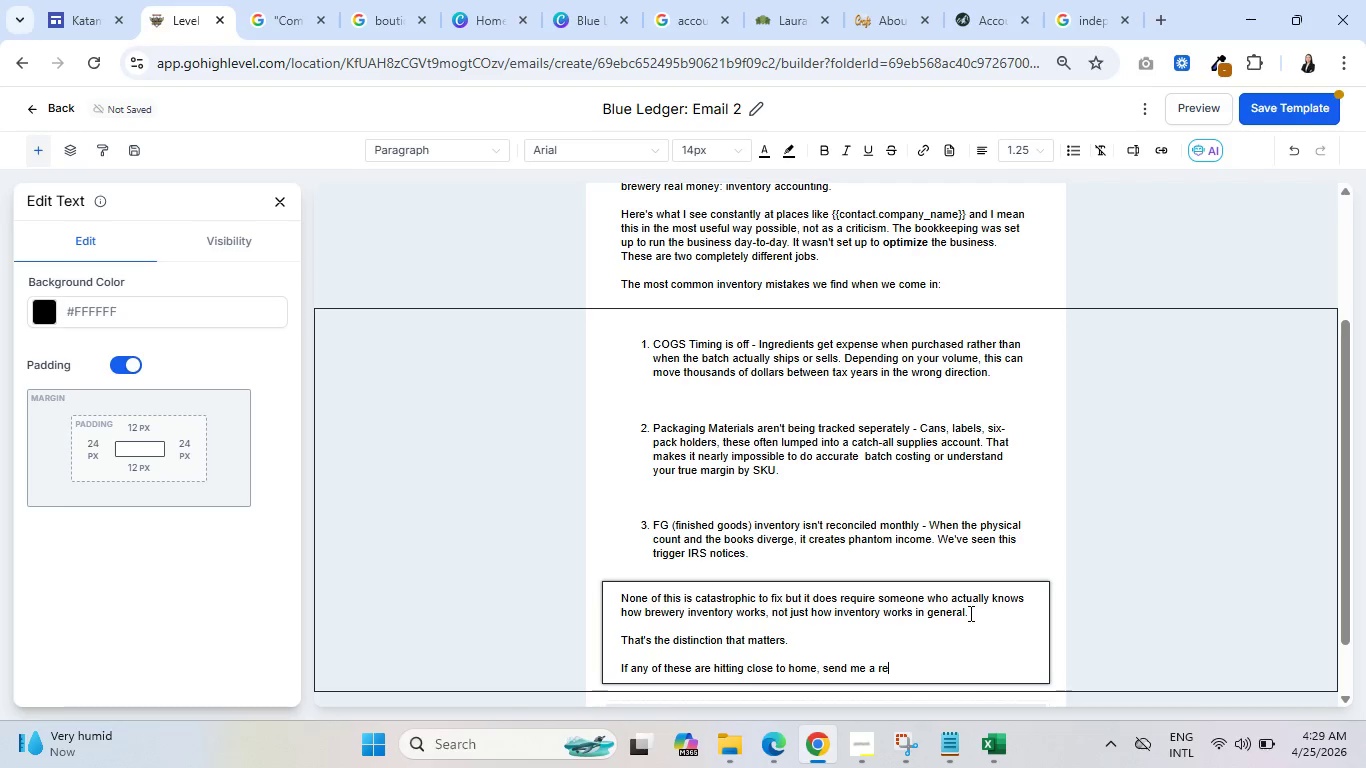 
wait(5.03)
 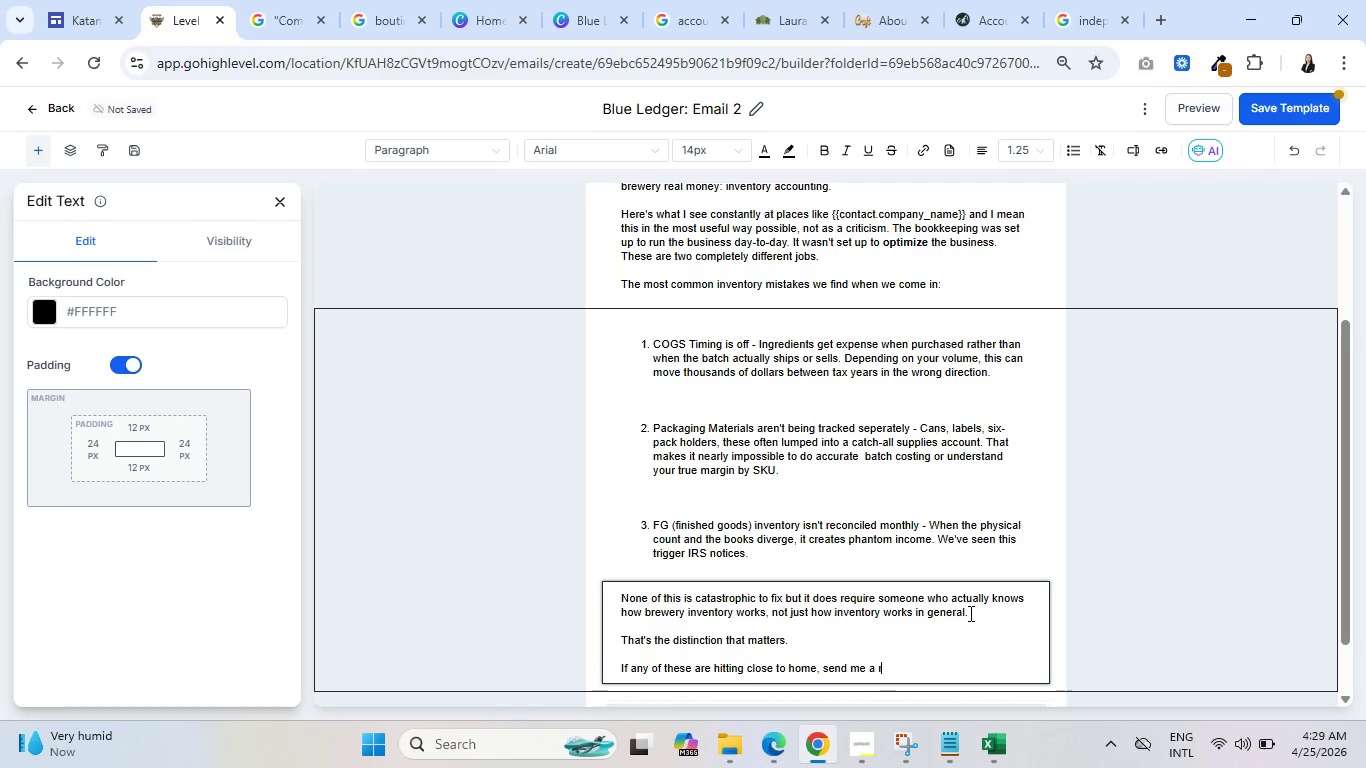 
type(ply)
 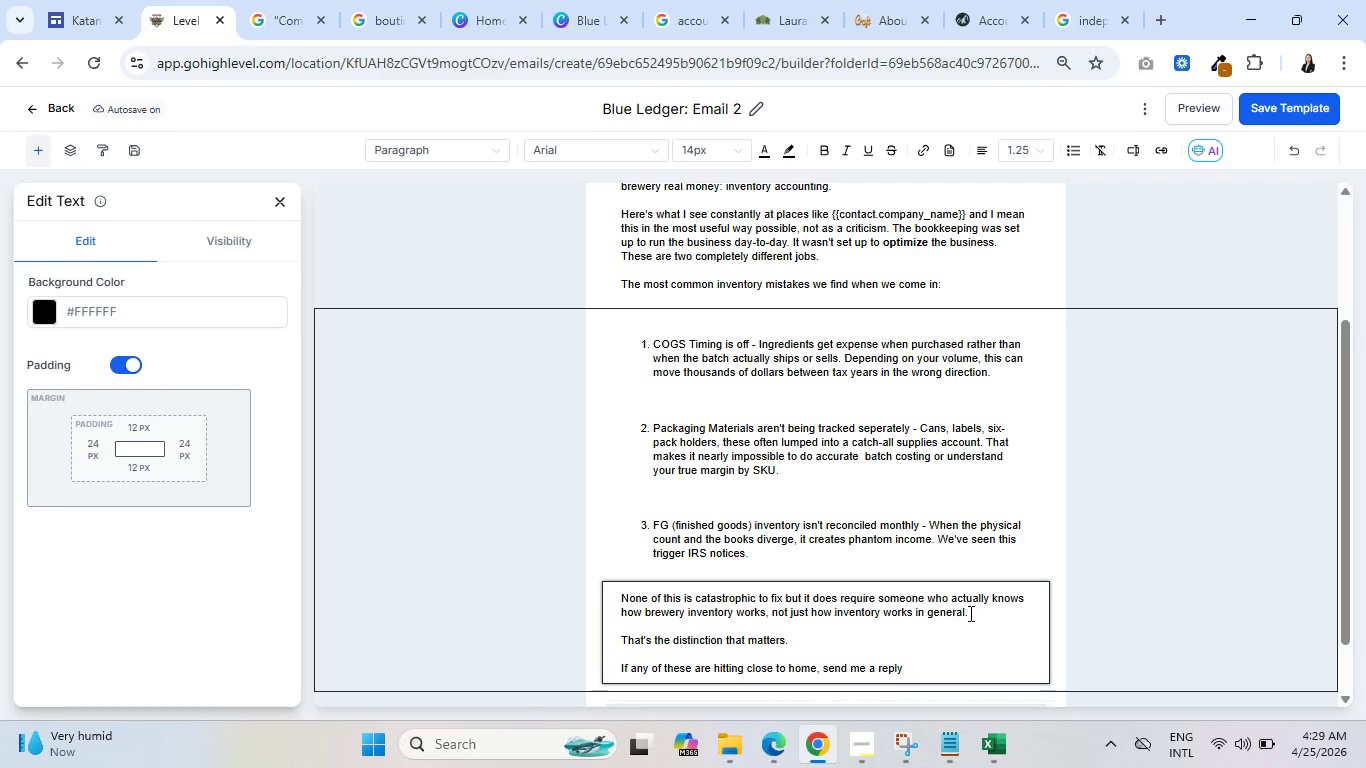 
wait(24.64)
 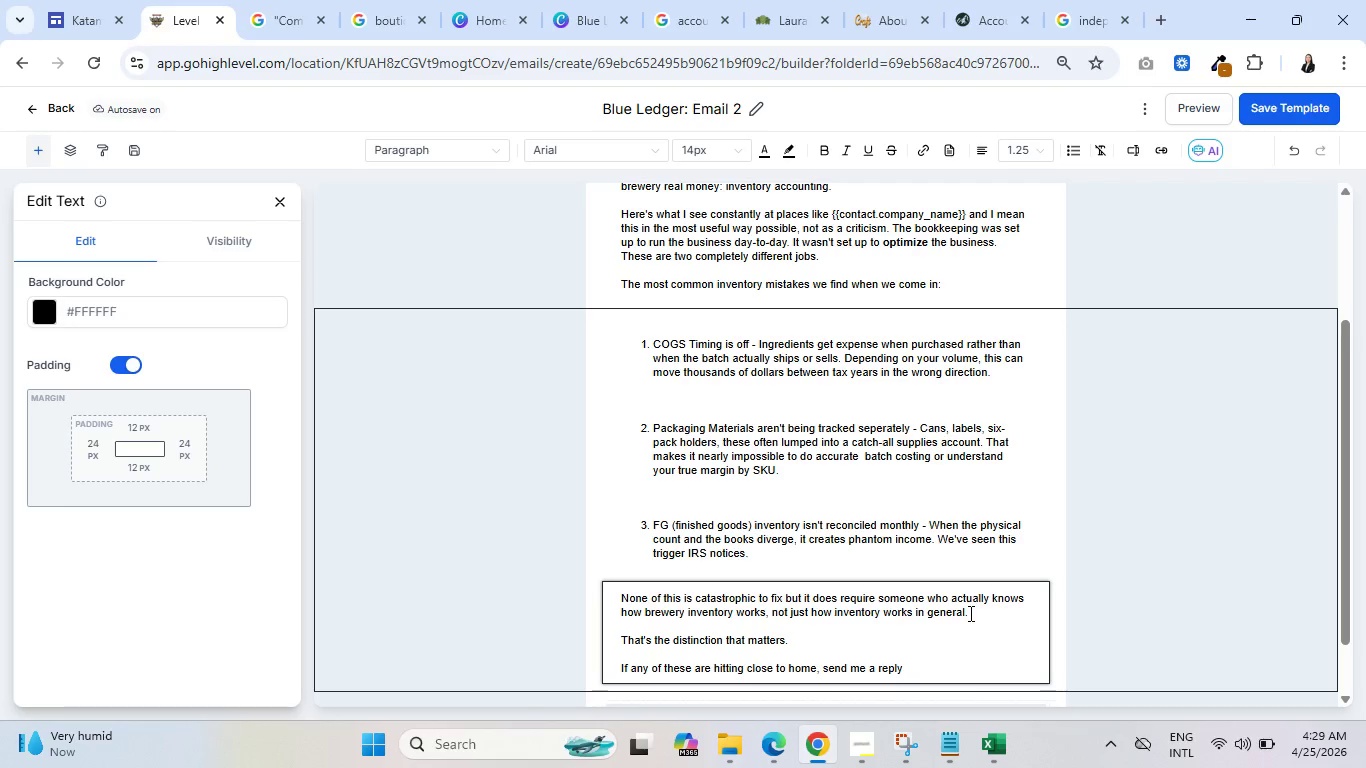 
type(. Happy to take a quick look )
 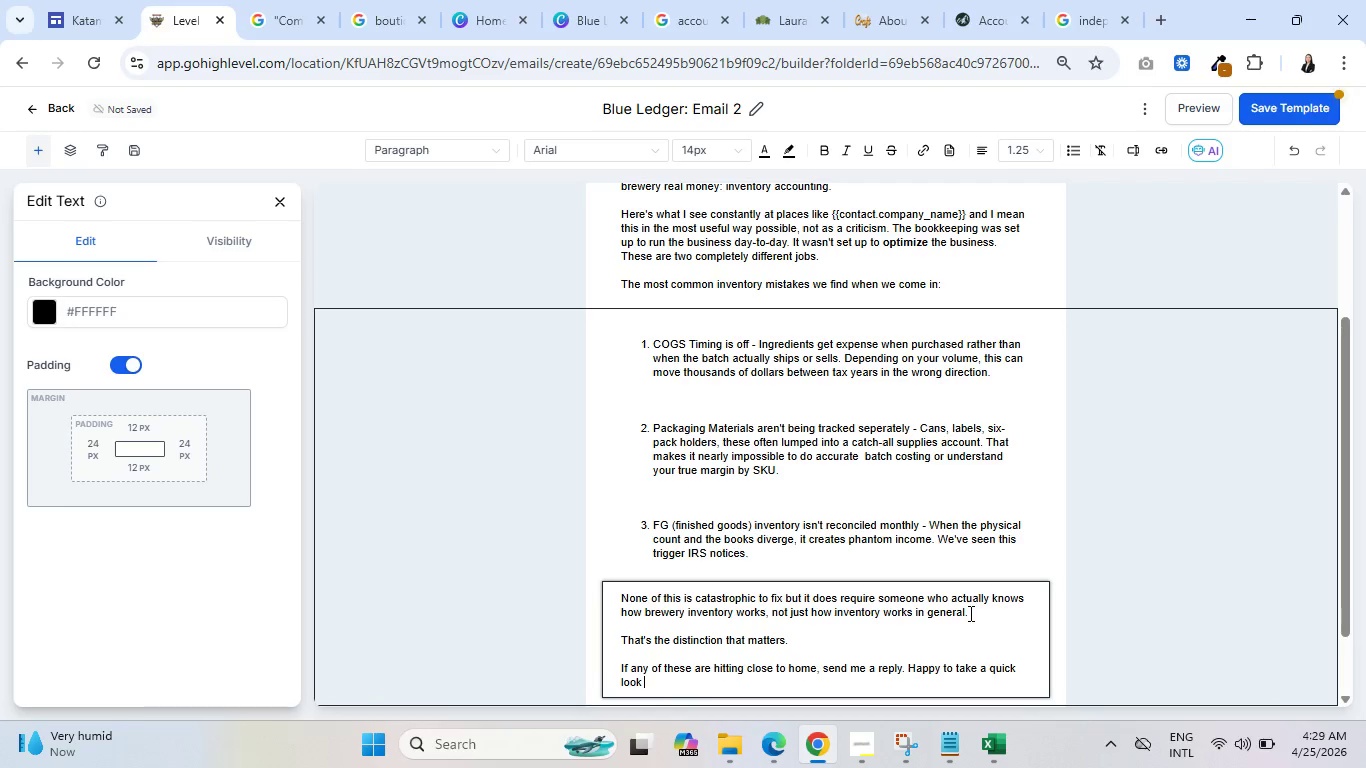 
type(at how your books are organized.)
 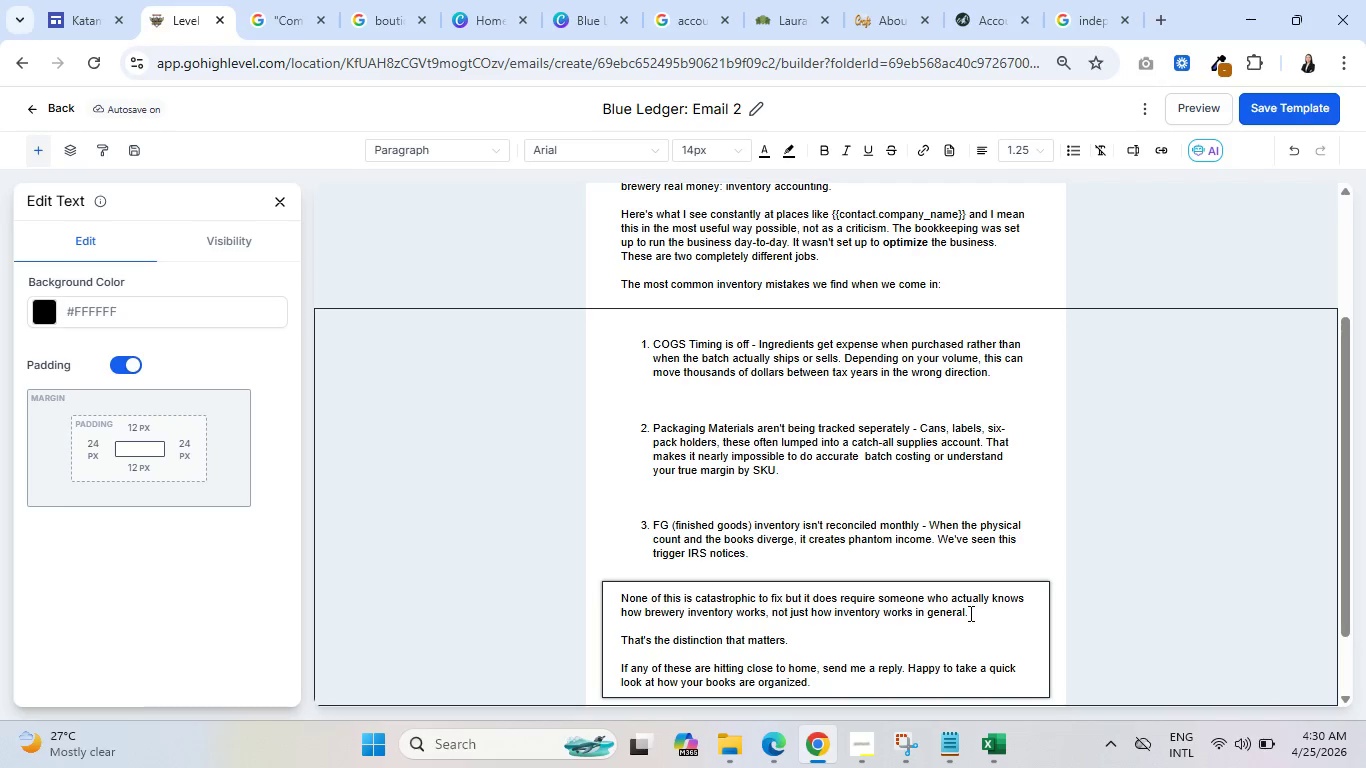 
wait(19.59)
 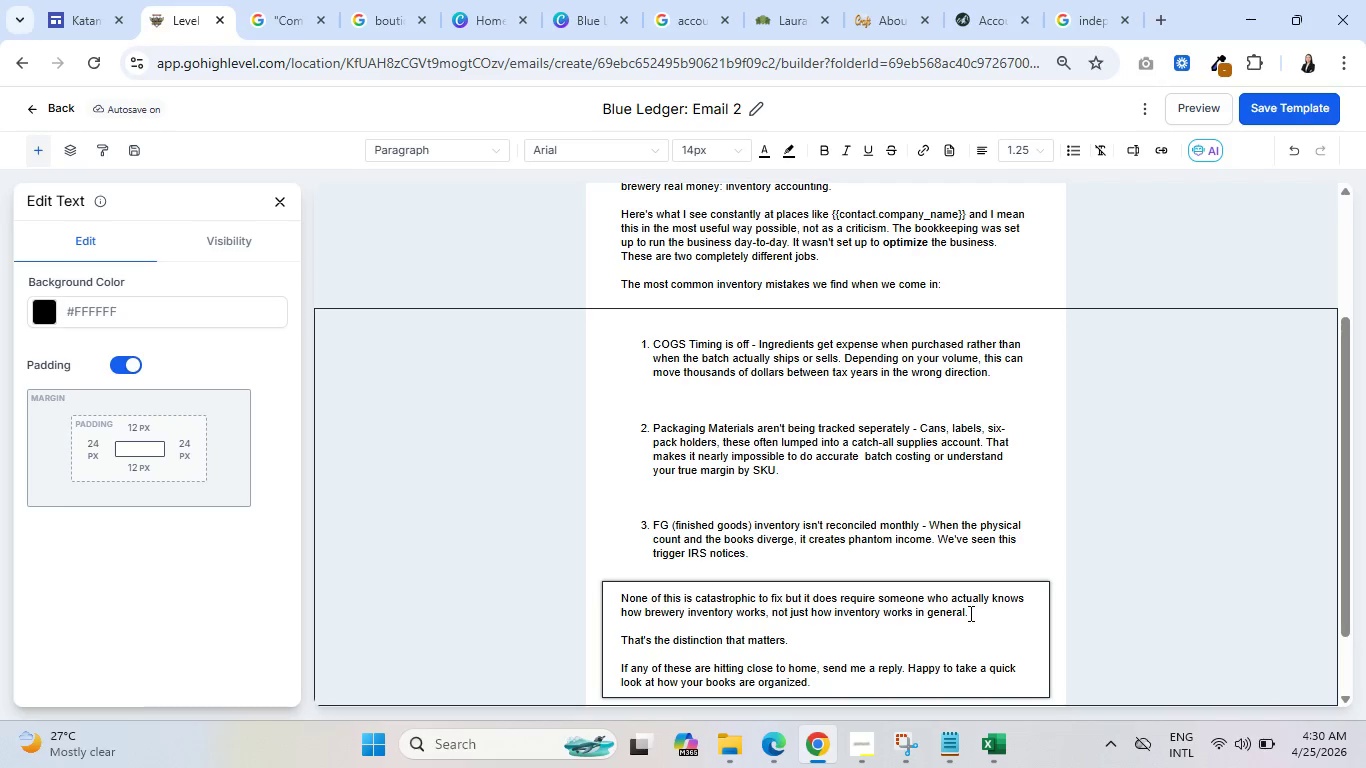 
key(Enter)
 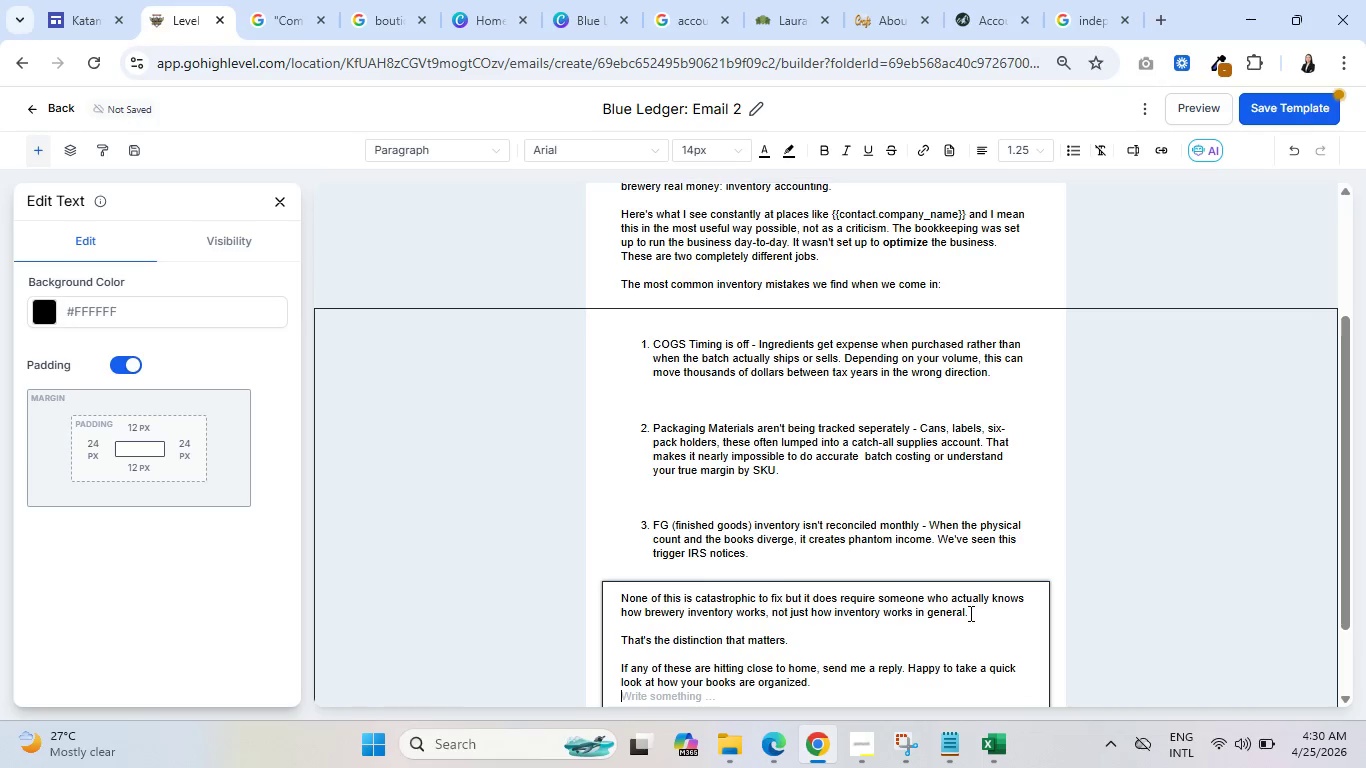 
key(Enter)
 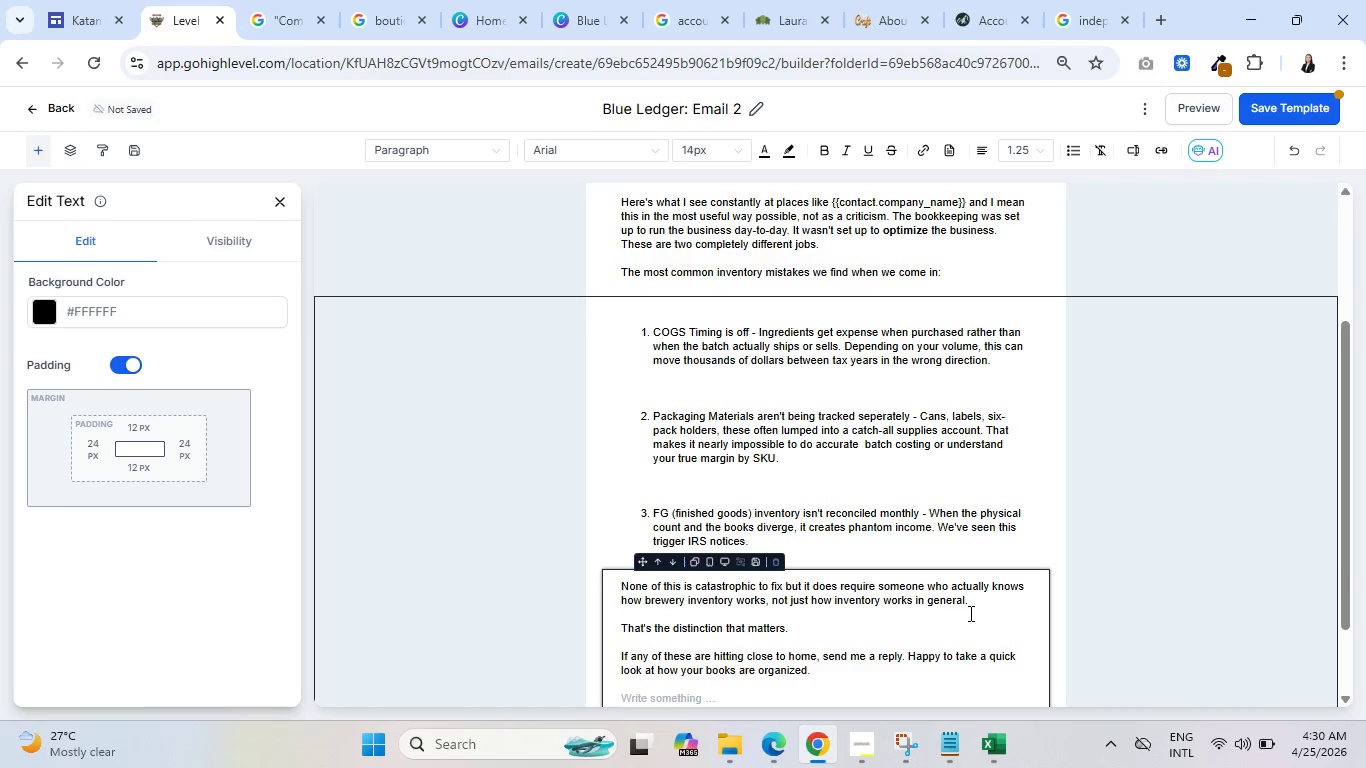 
type(Abegail,)
 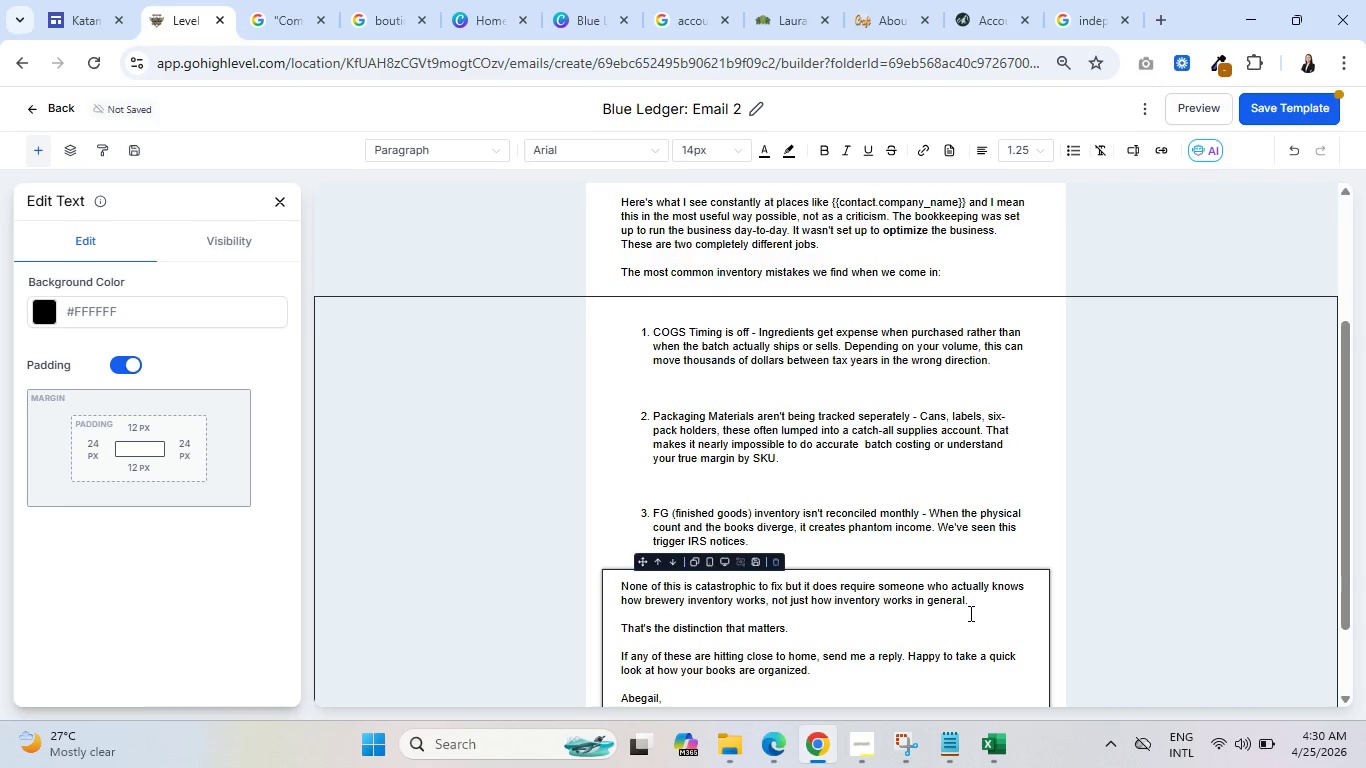 
key(Enter)
 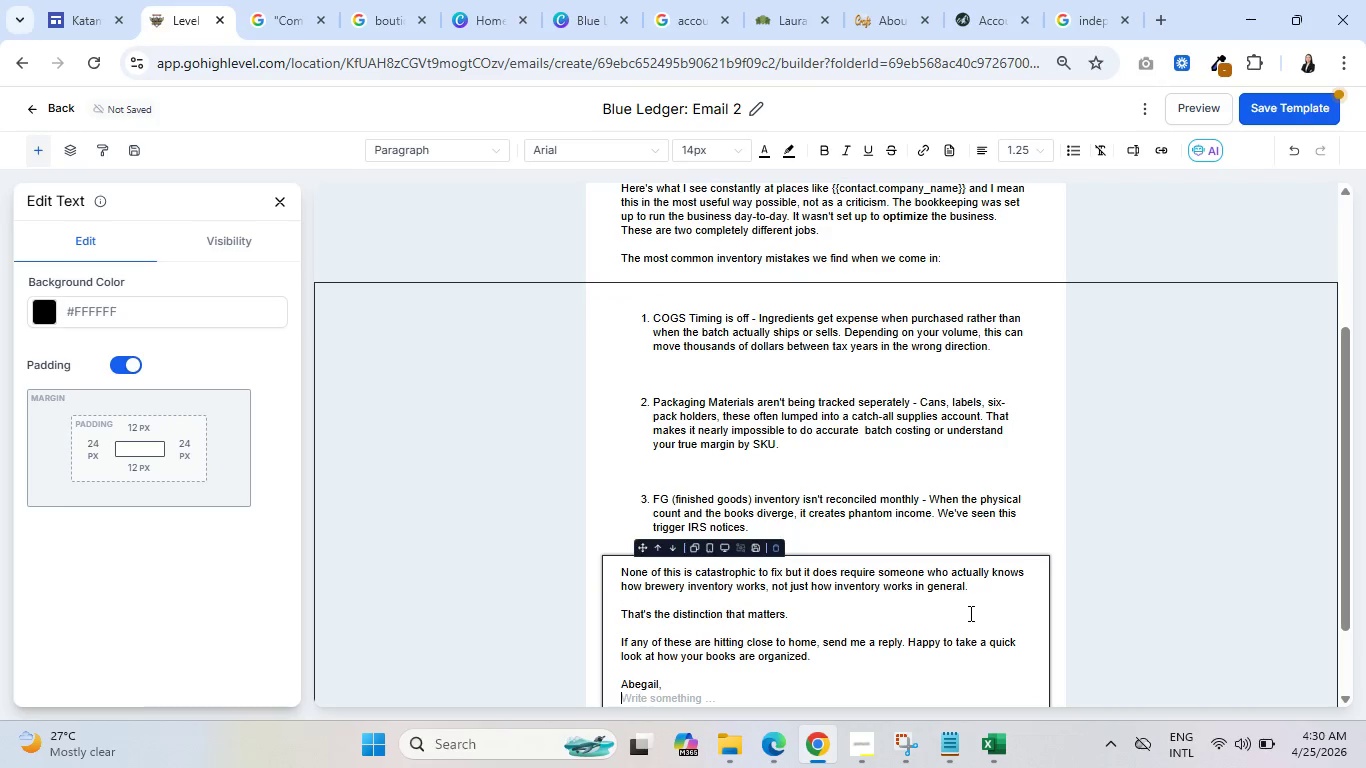 
type(C)
key(Backspace)
type(Blue Ledger CFO Set)
key(Backspace)
type(rvices)
 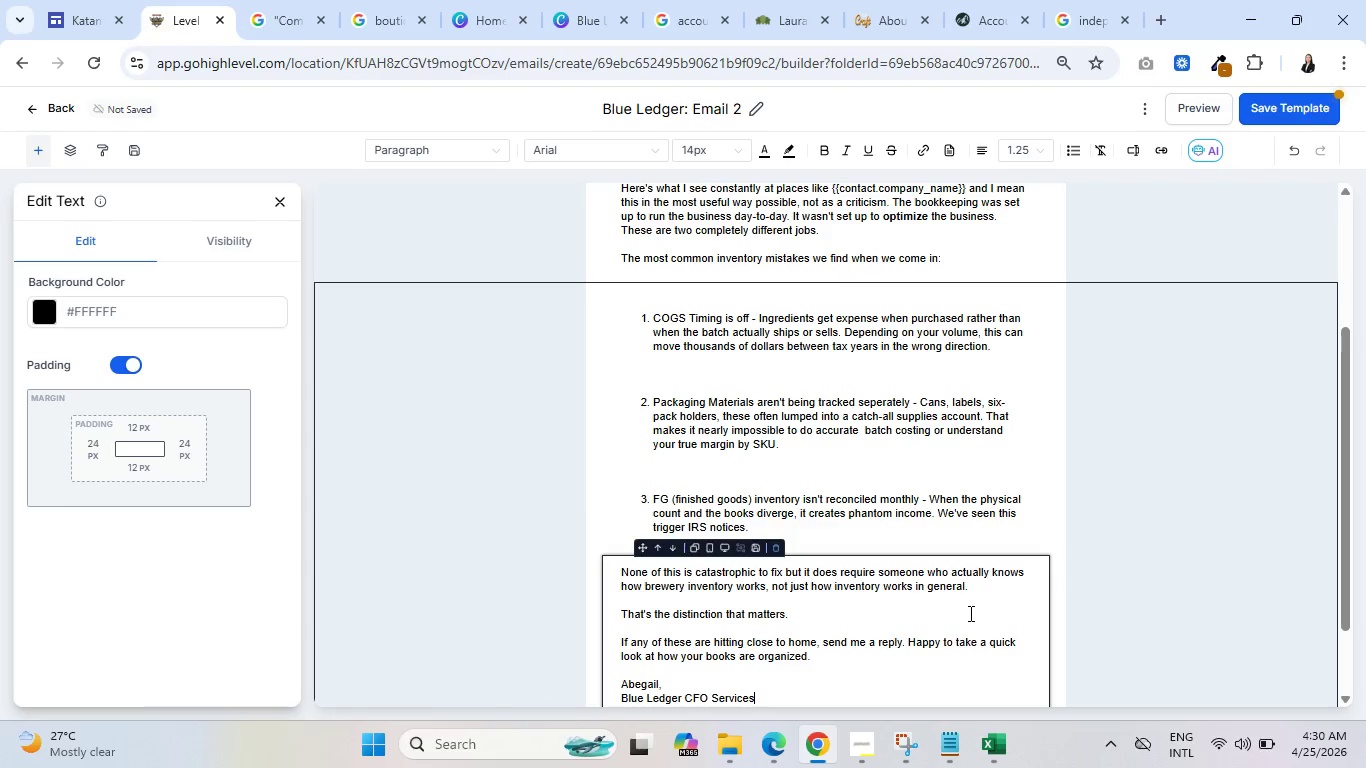 
left_click([638, 679])
 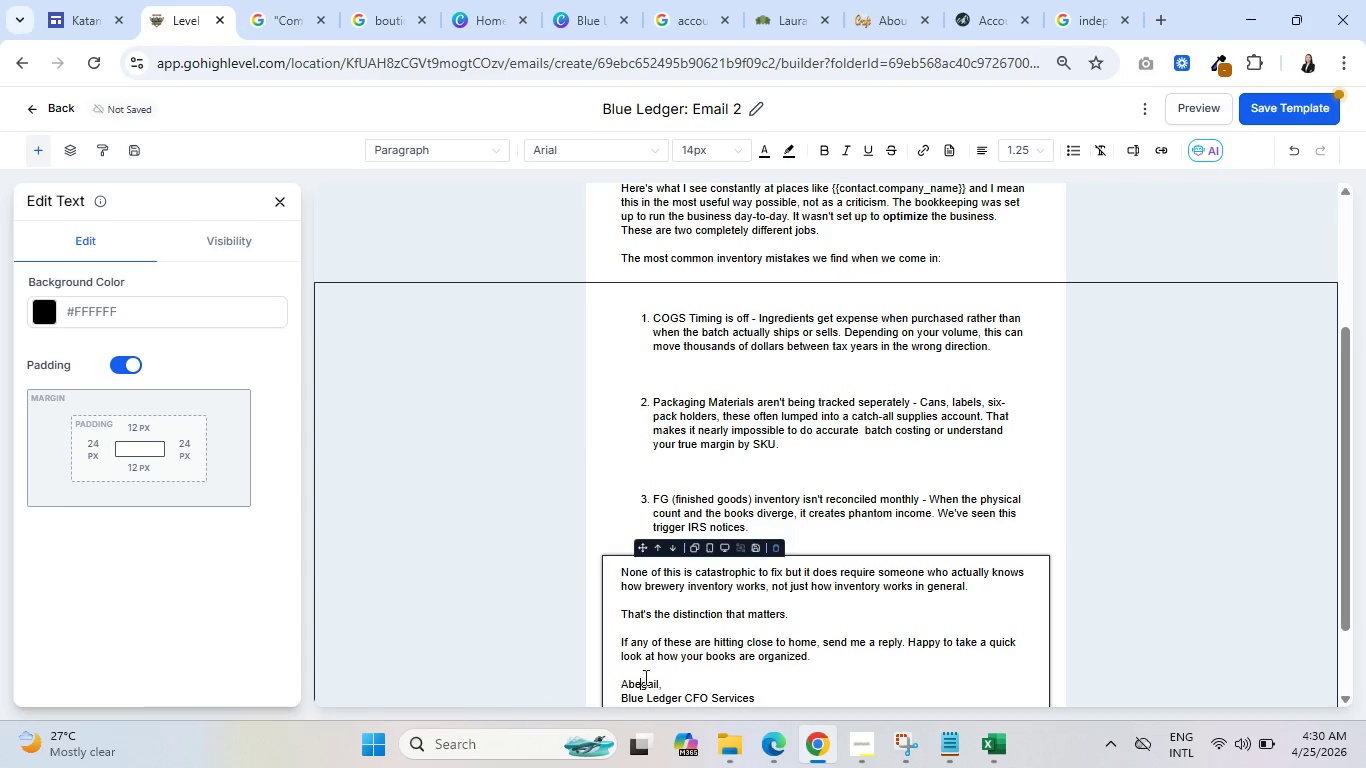 
left_click([645, 674])
 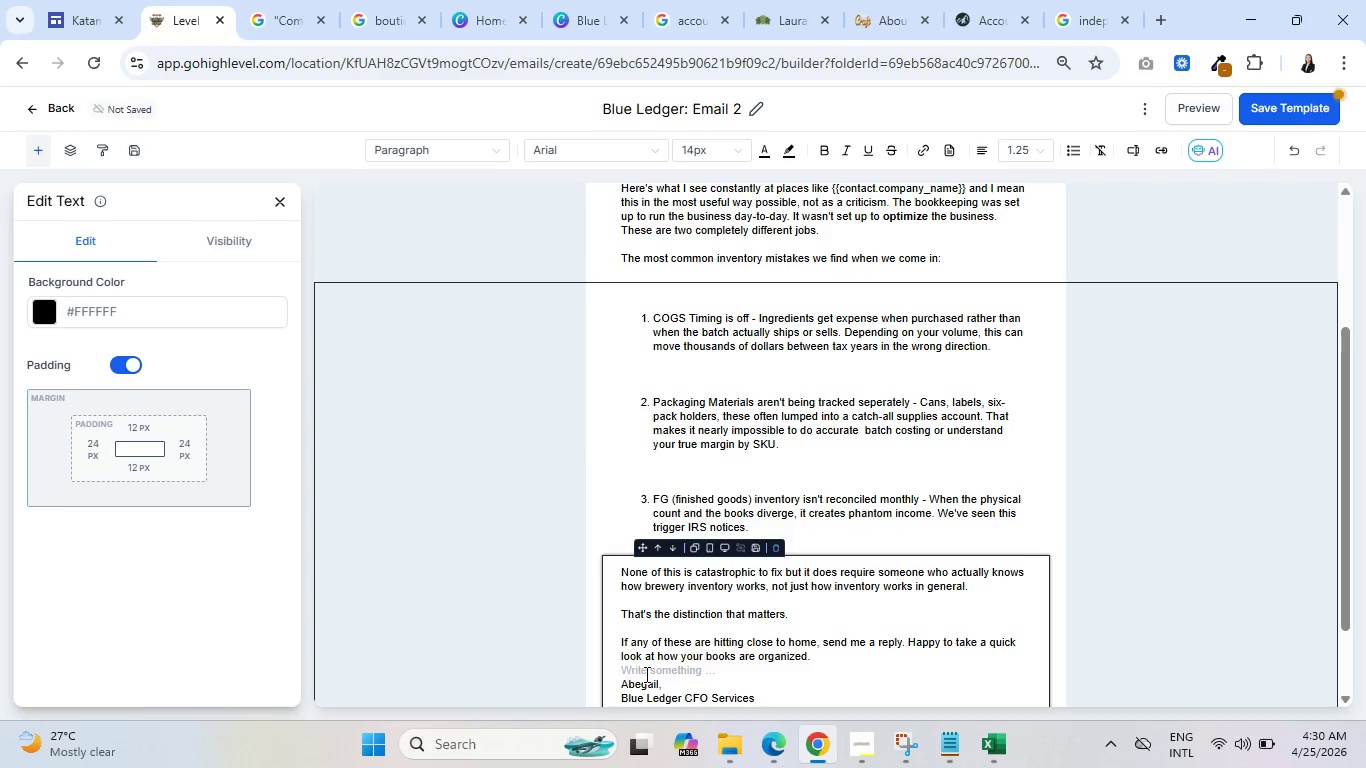 
key(Enter)
 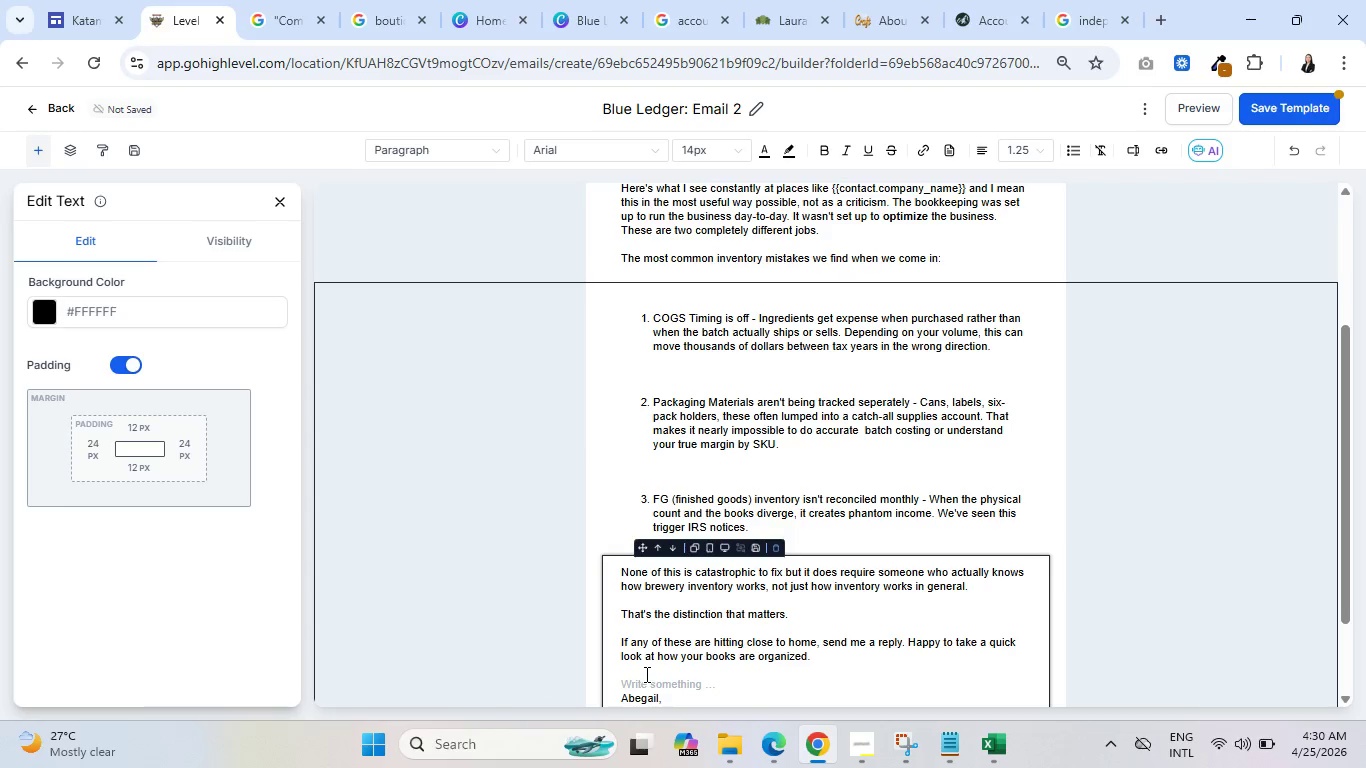 
scroll: coordinate [693, 591], scroll_direction: down, amount: 4.0
 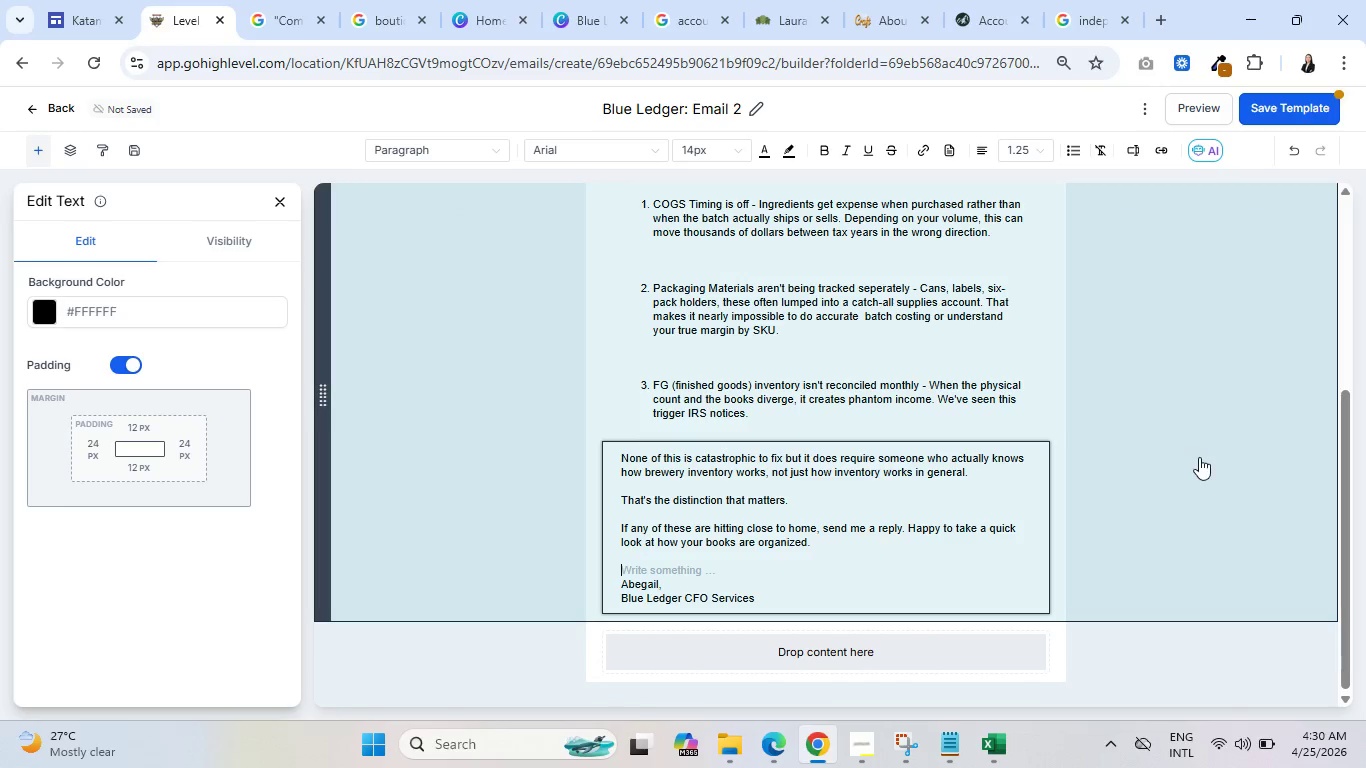 
left_click([1199, 459])
 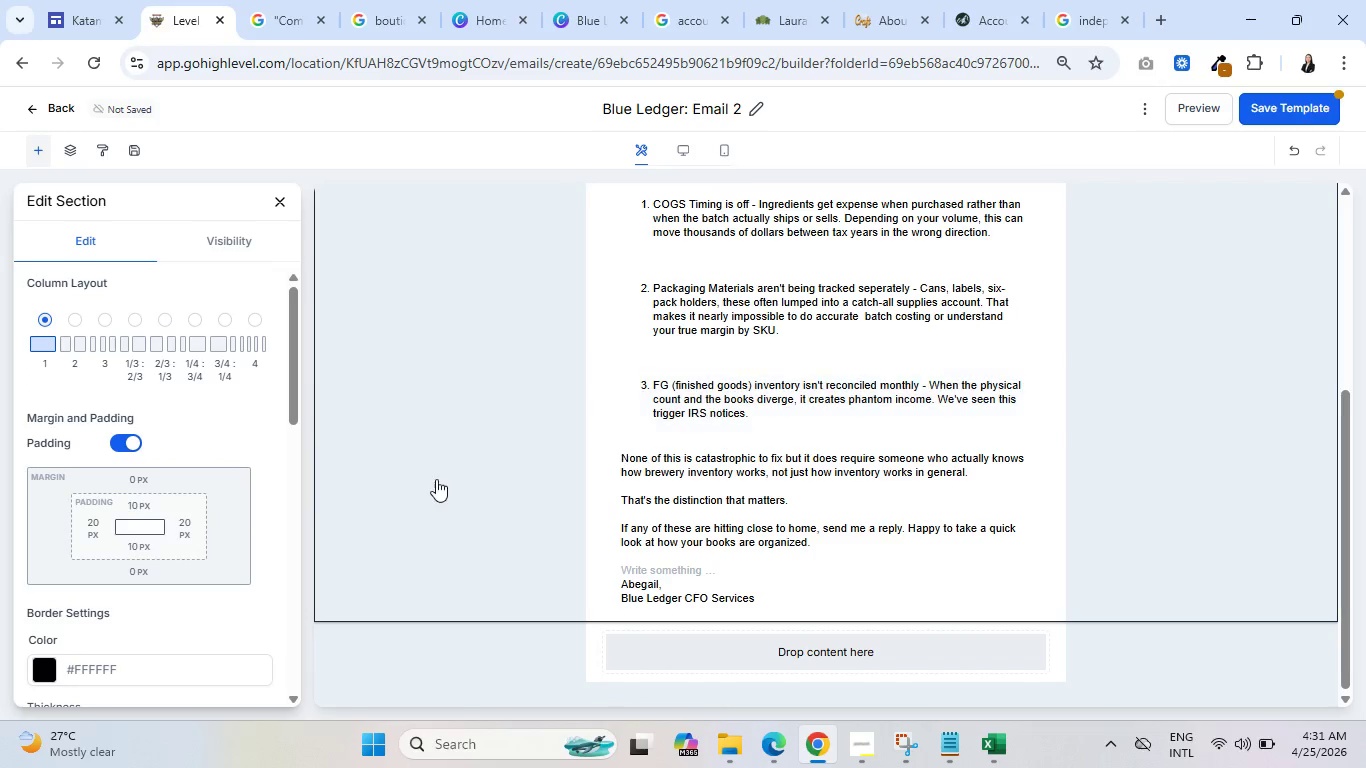 
scroll: coordinate [651, 294], scroll_direction: up, amount: 7.0
 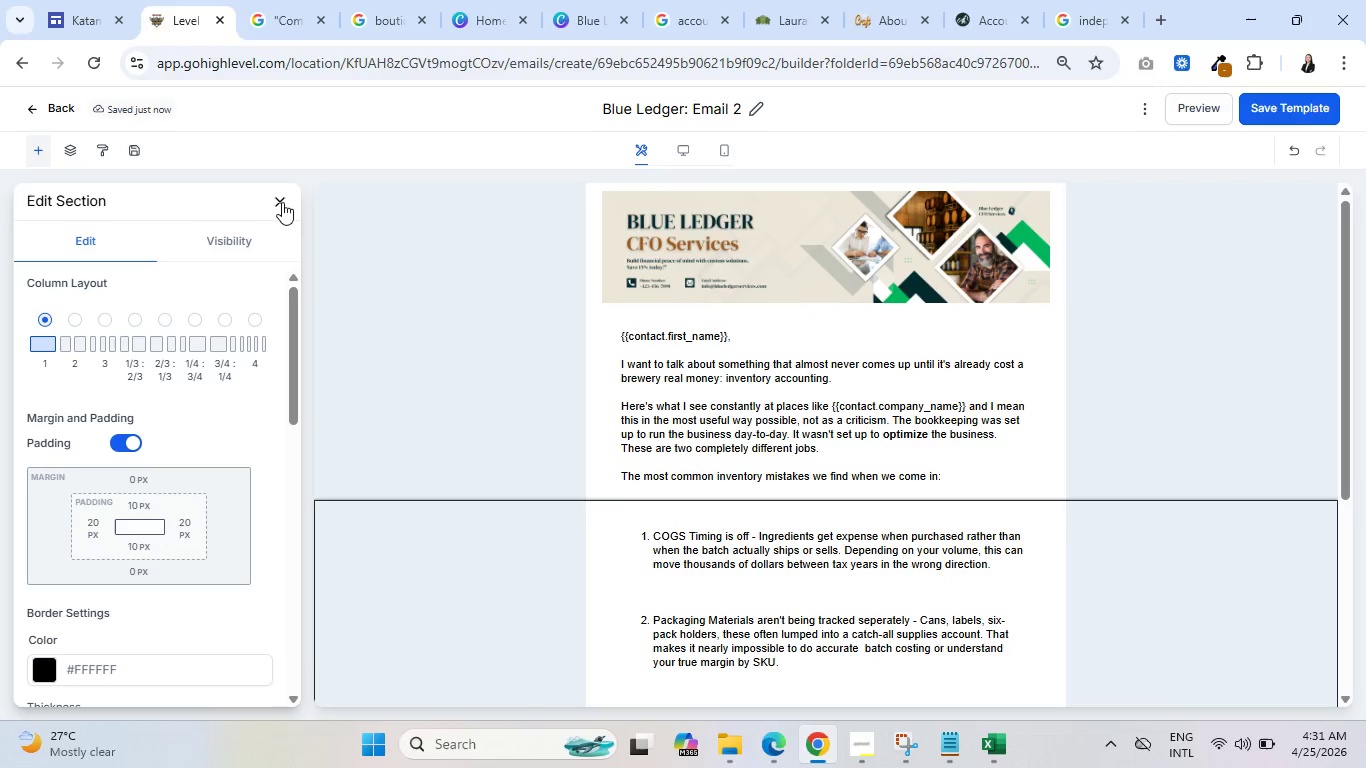 
left_click([278, 200])
 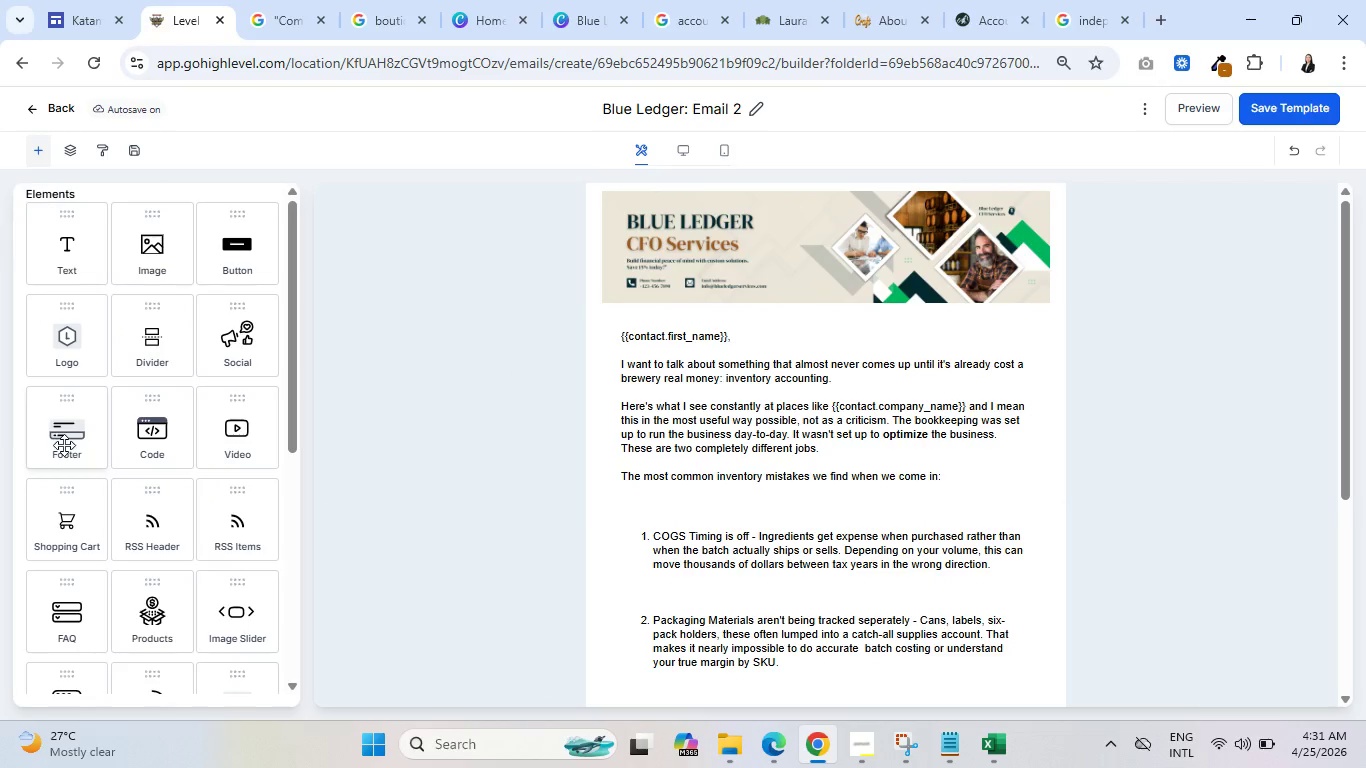 
scroll: coordinate [685, 391], scroll_direction: down, amount: 4.0
 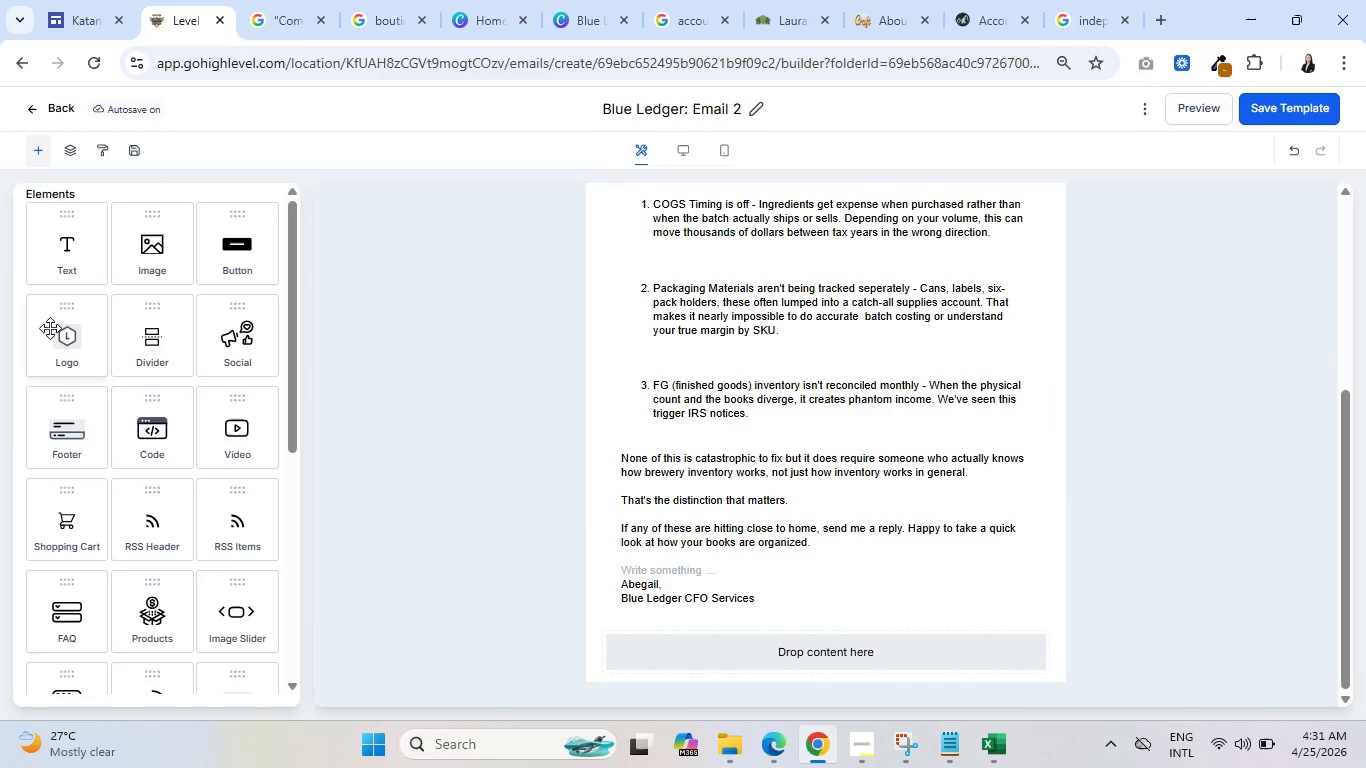 
left_click_drag(start_coordinate=[64, 348], to_coordinate=[739, 663])
 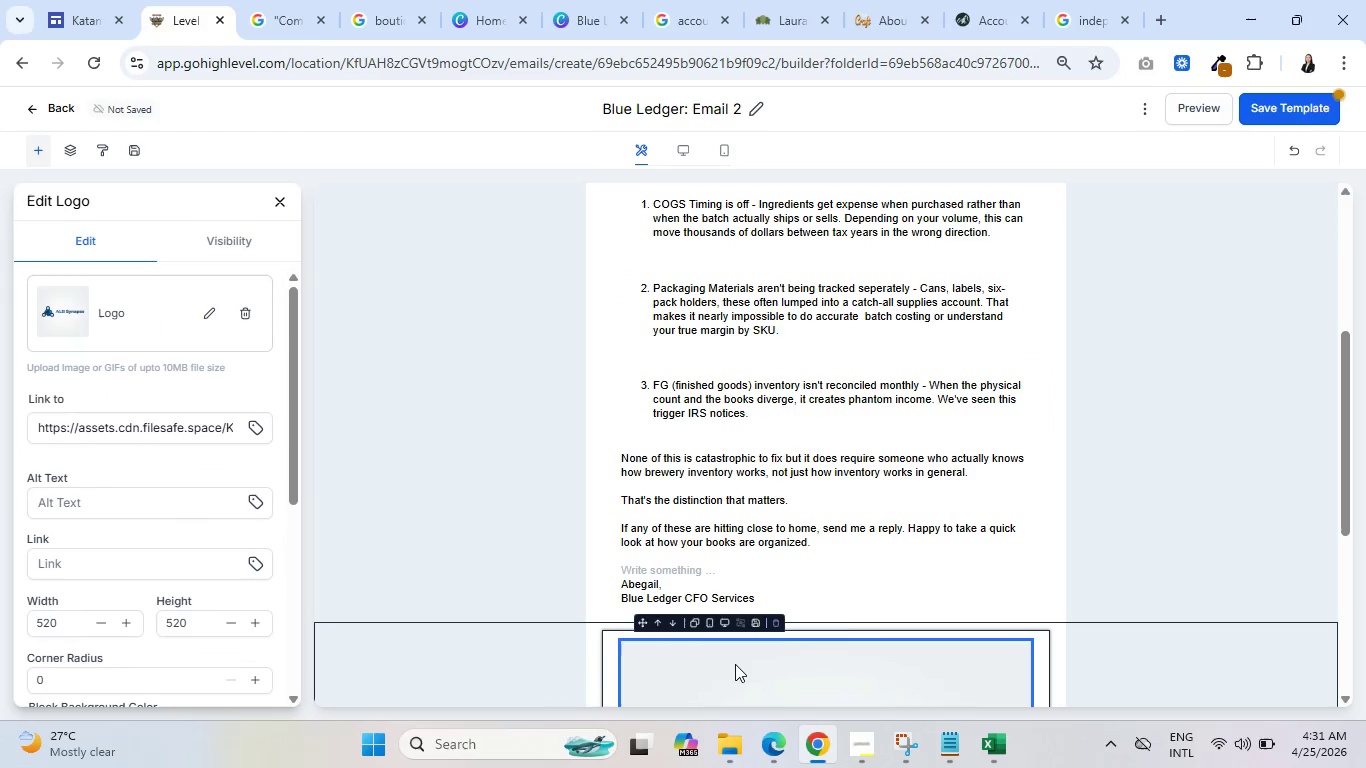 
scroll: coordinate [874, 585], scroll_direction: down, amount: 6.0
 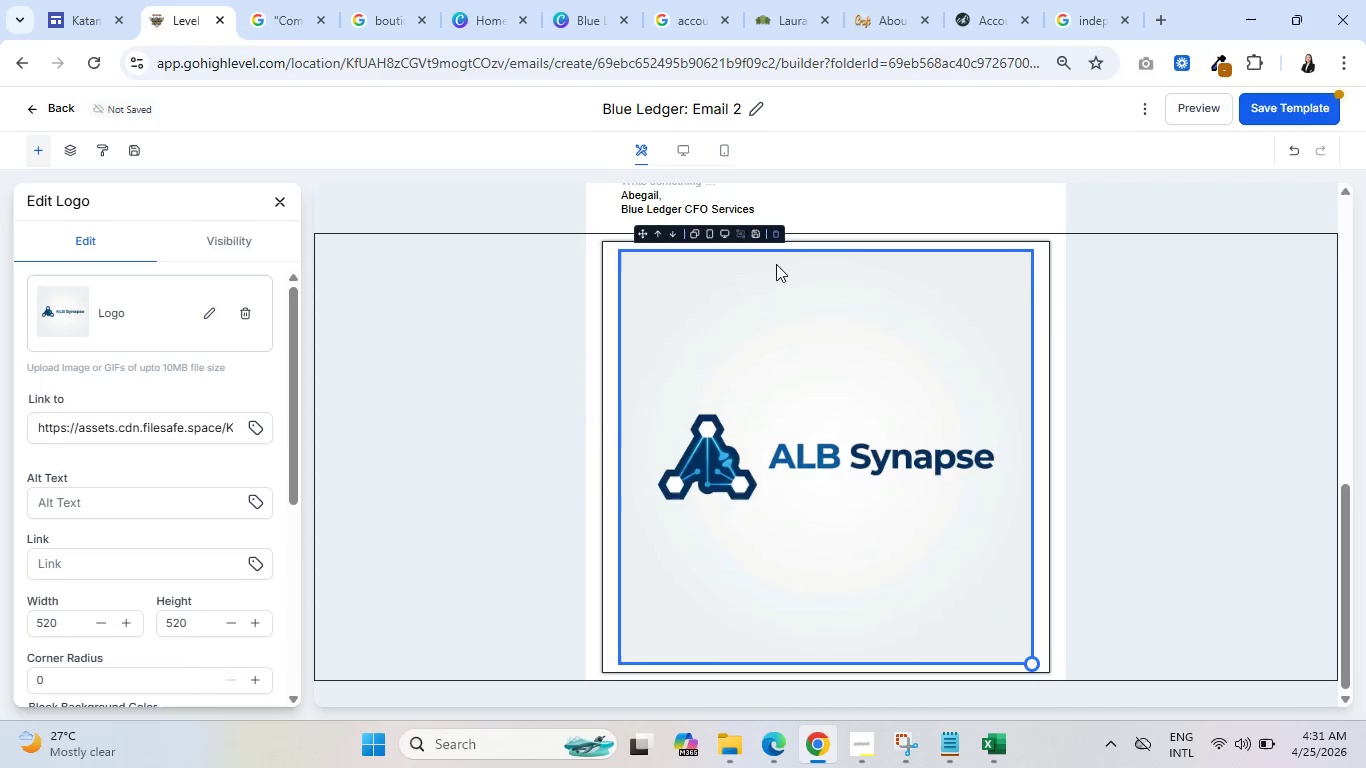 
left_click([776, 230])
 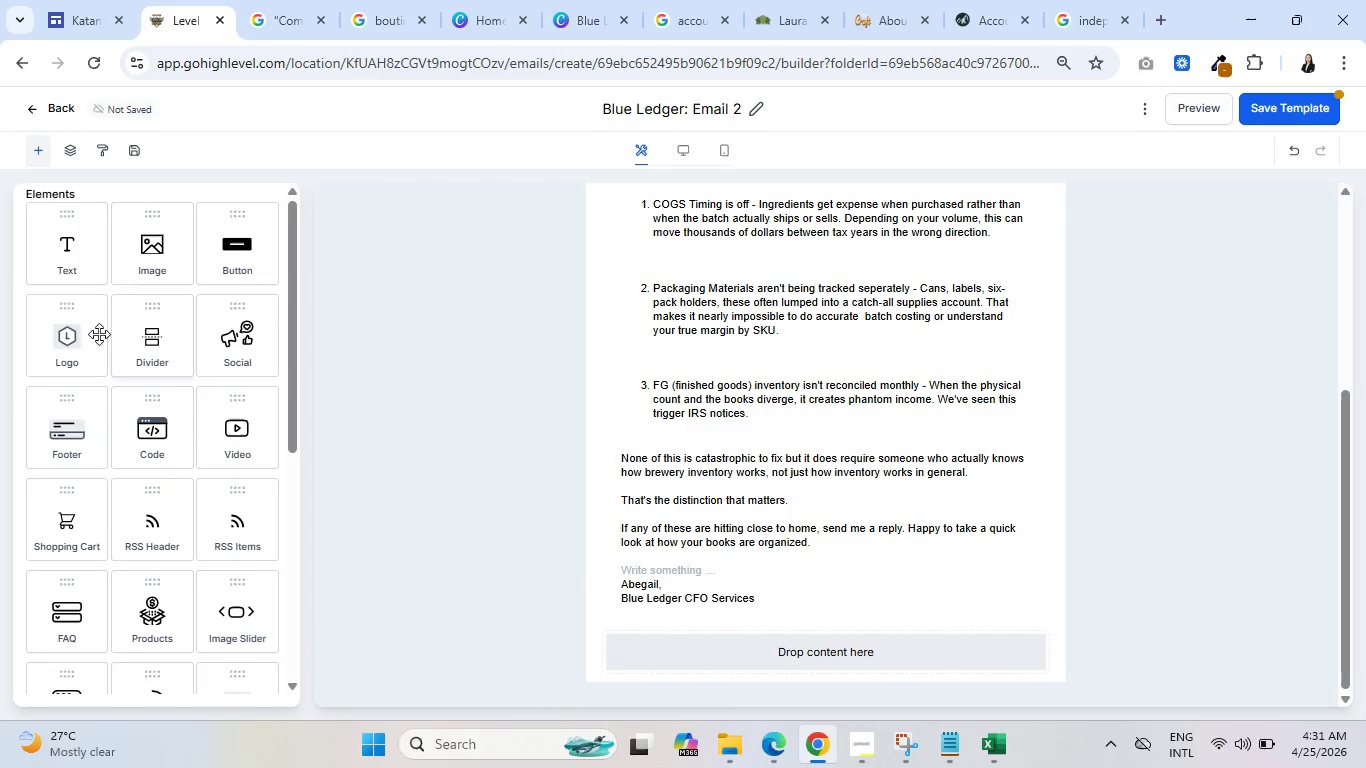 
left_click_drag(start_coordinate=[77, 266], to_coordinate=[93, 346])
 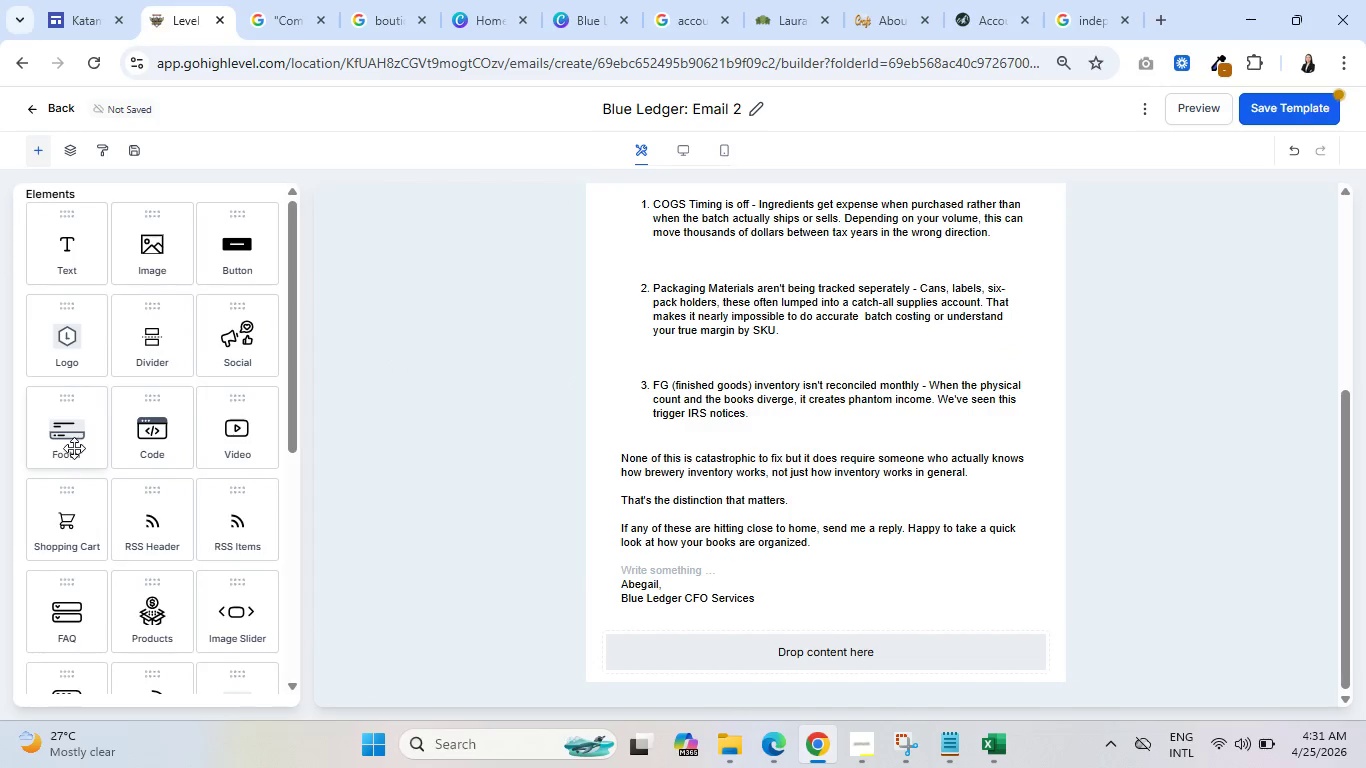 
left_click_drag(start_coordinate=[70, 447], to_coordinate=[794, 671])
 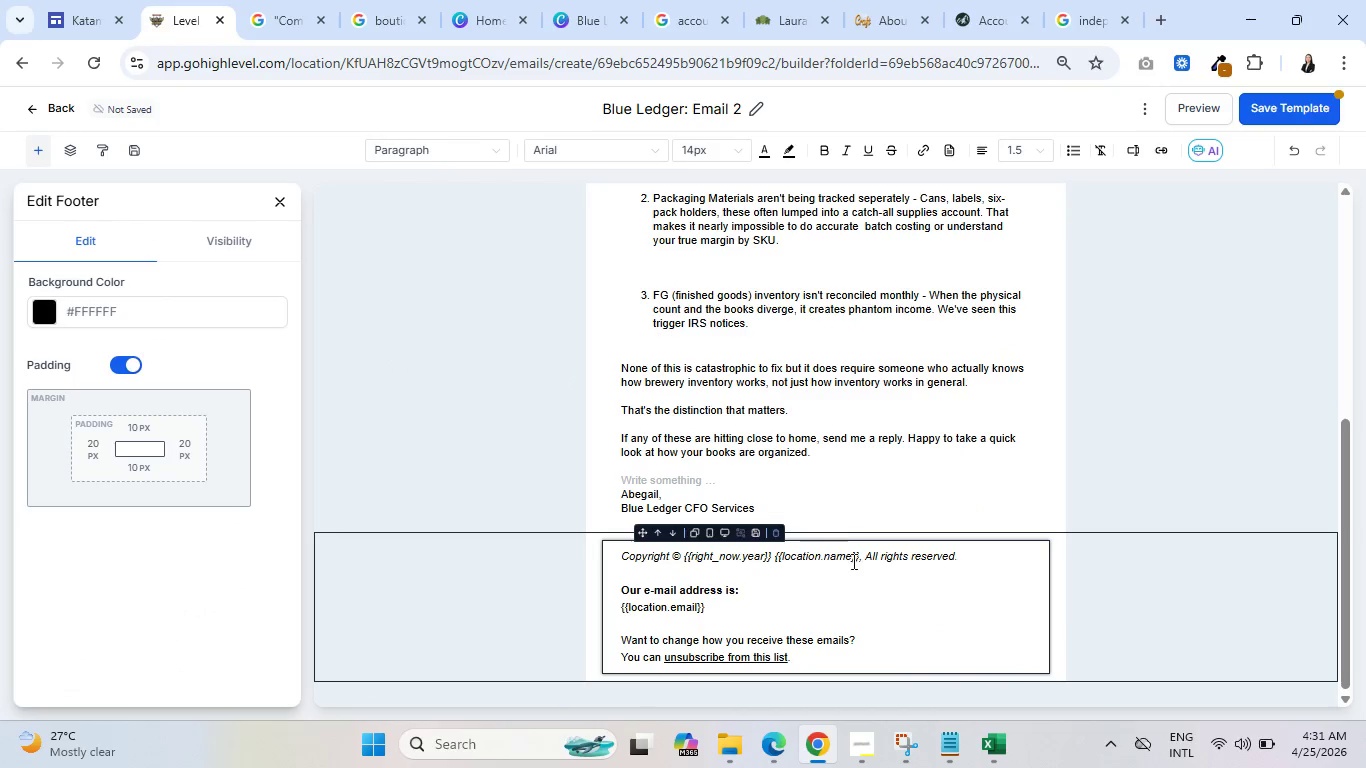 
left_click_drag(start_coordinate=[858, 557], to_coordinate=[685, 556])
 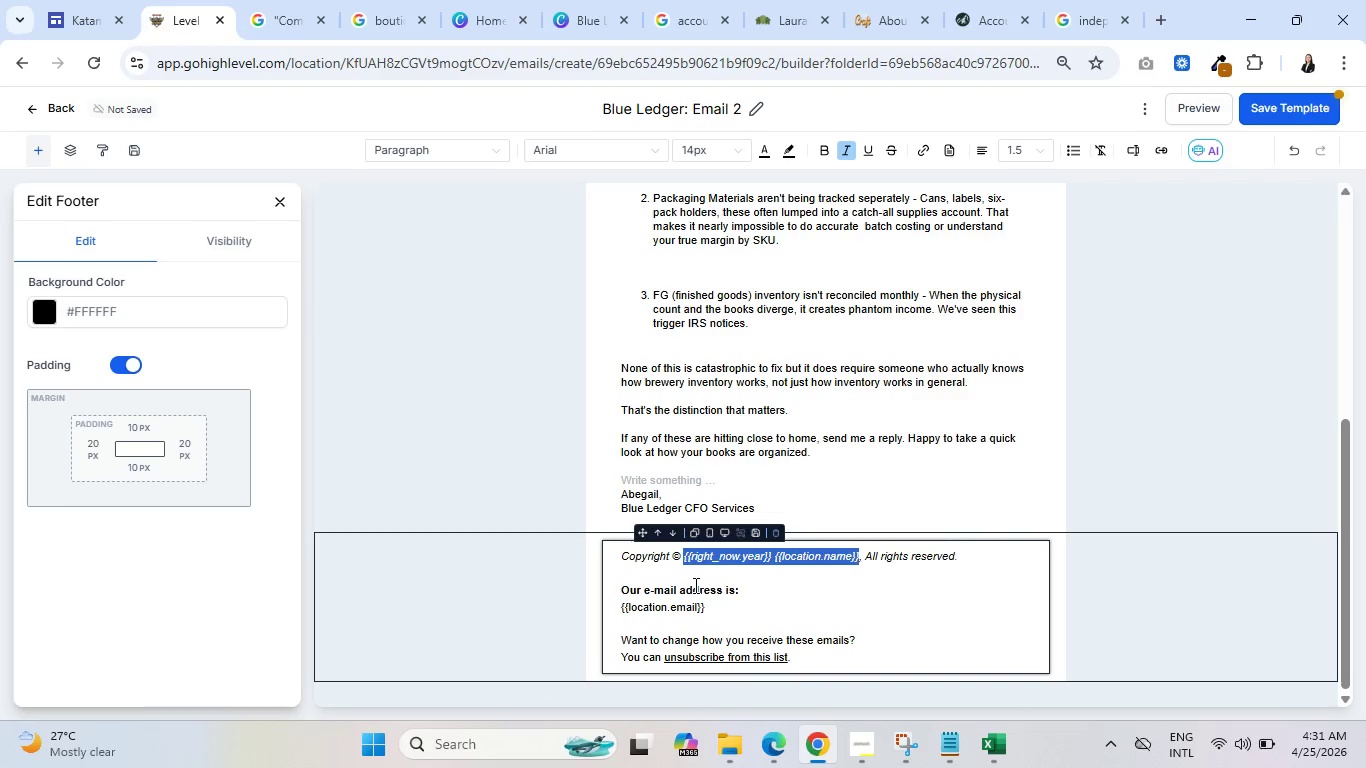 
type(2021)
 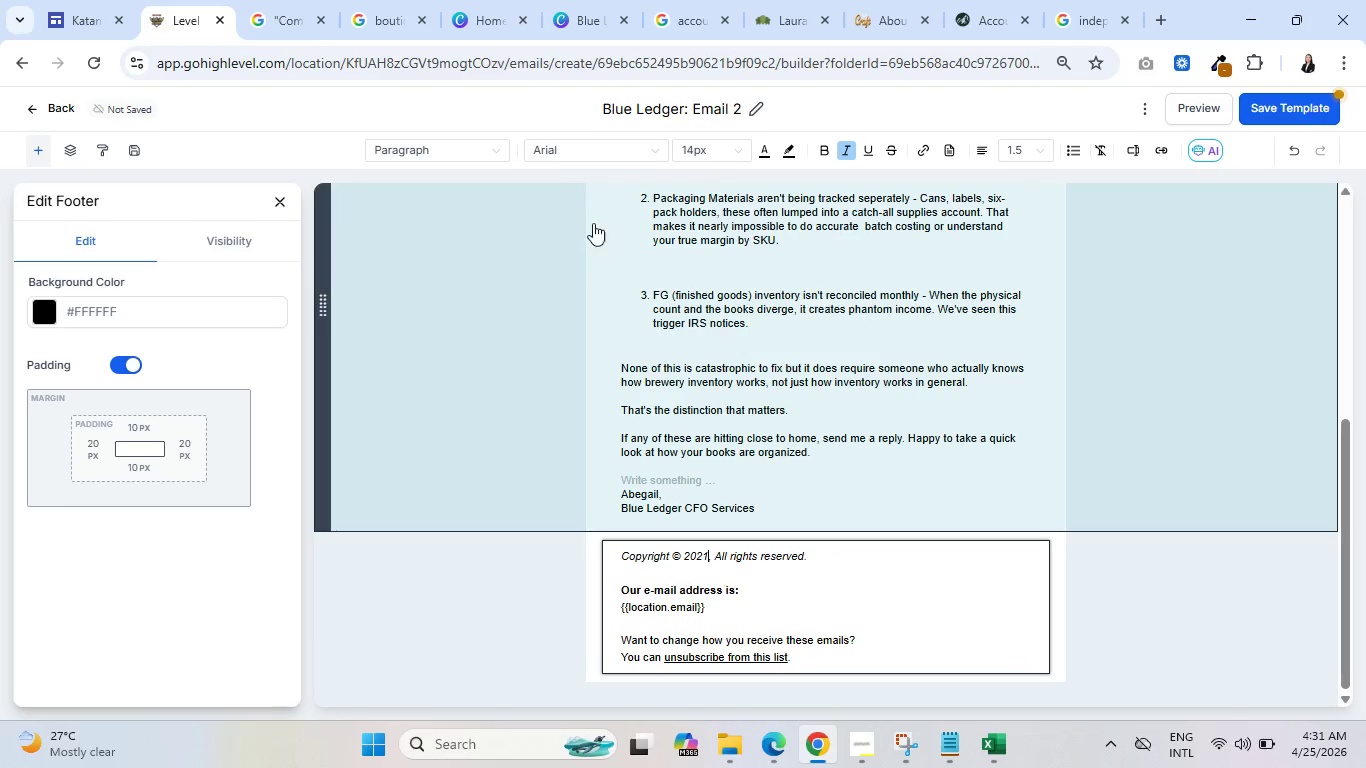 
left_click([1281, 115])
 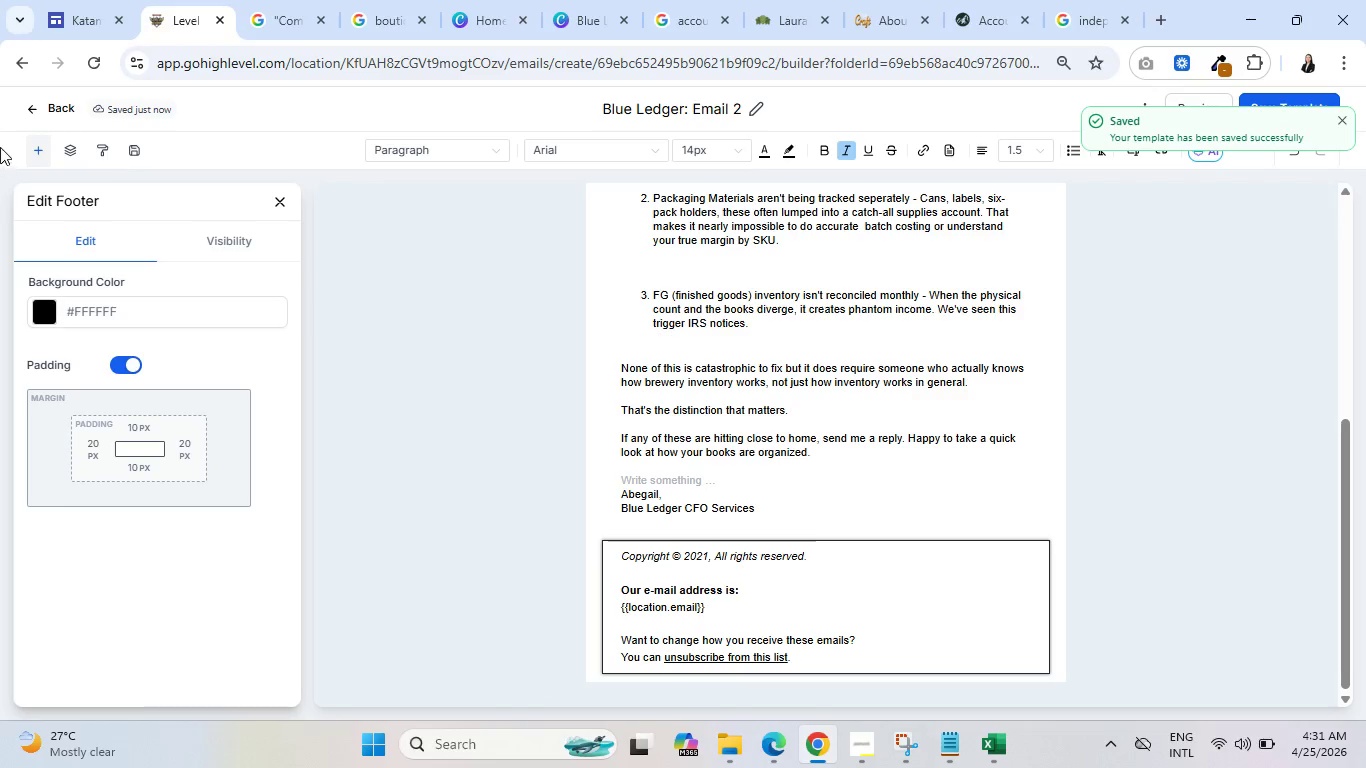 
left_click([52, 103])
 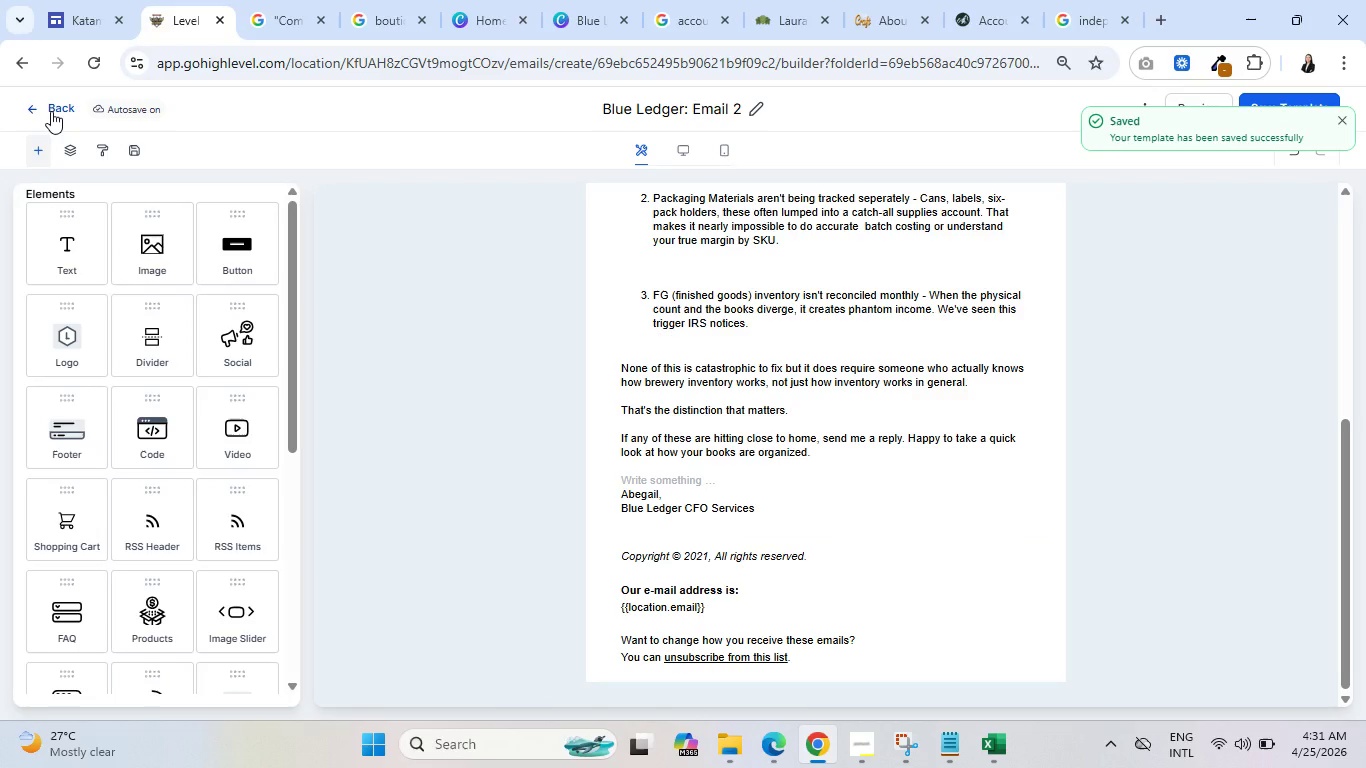 
left_click([51, 111])
 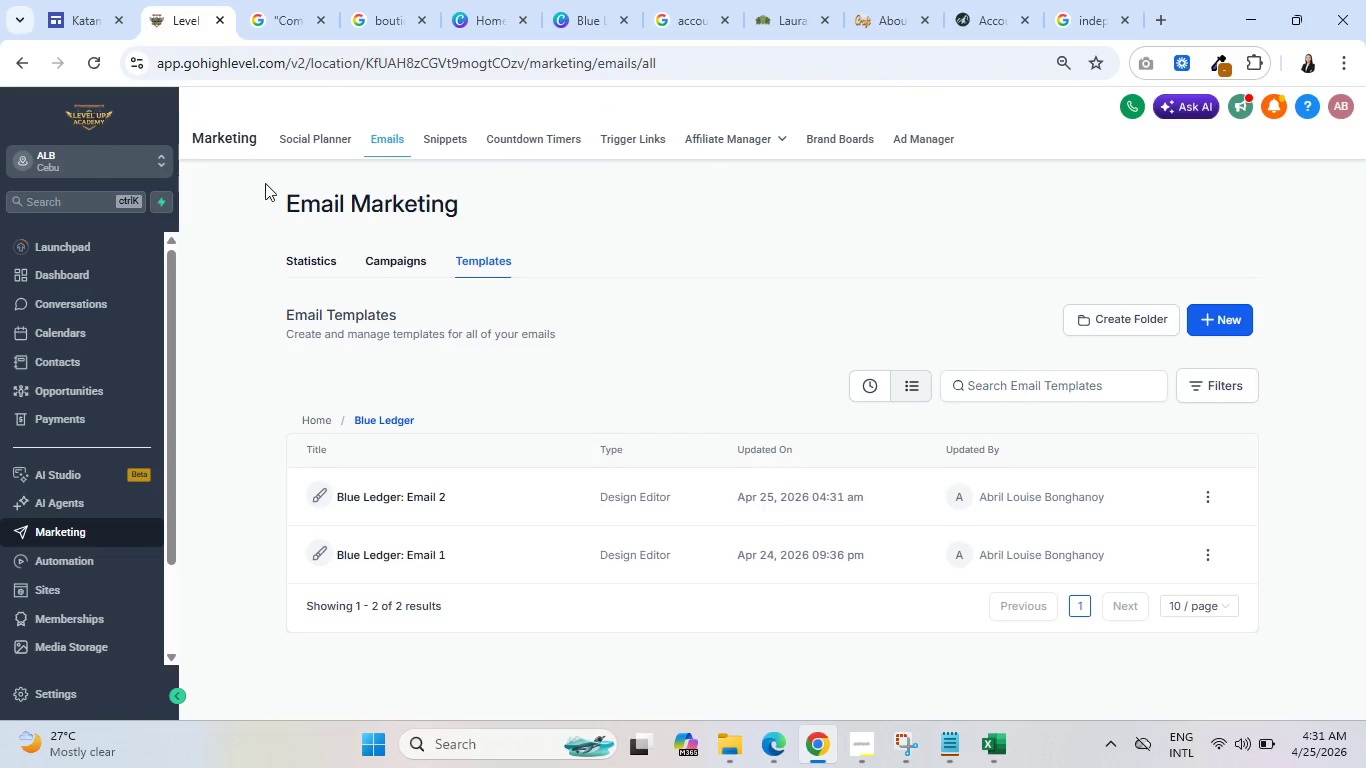 
wait(6.38)
 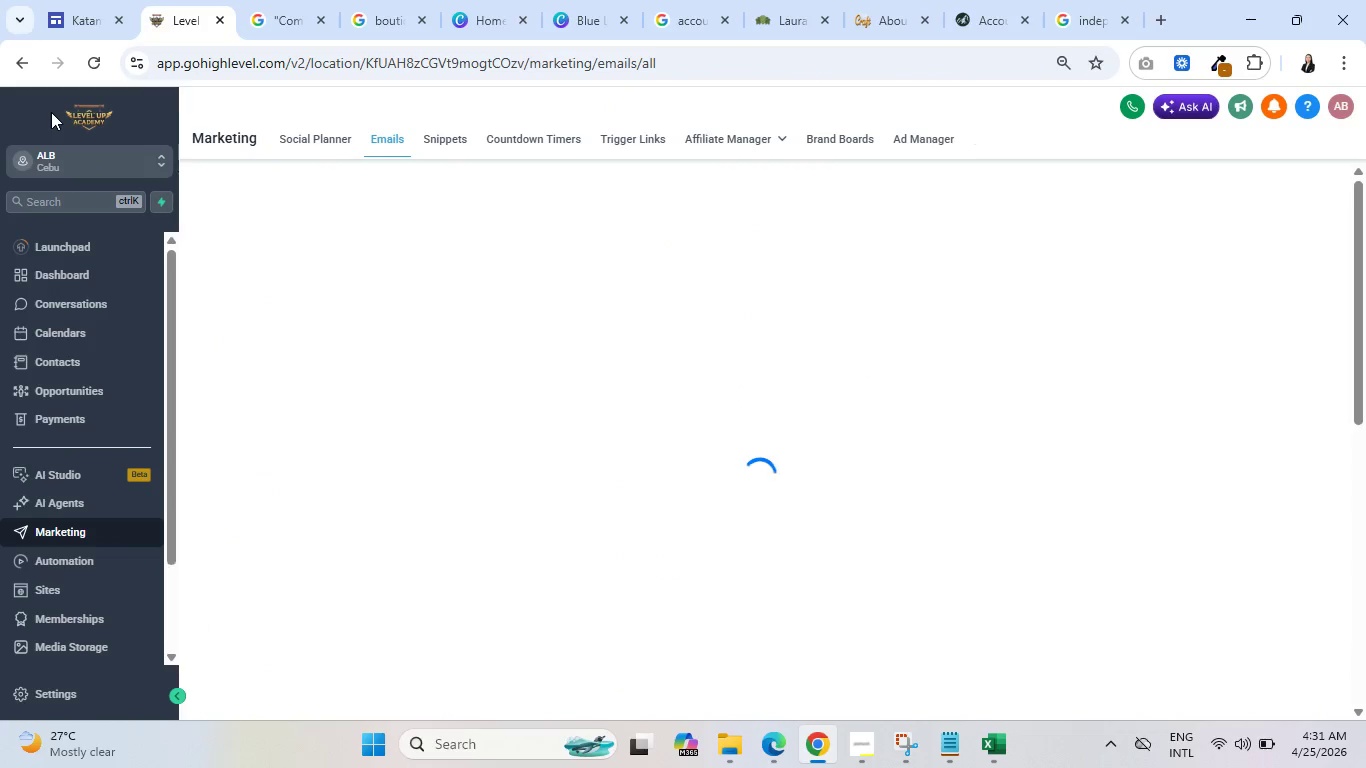 
left_click([426, 554])
 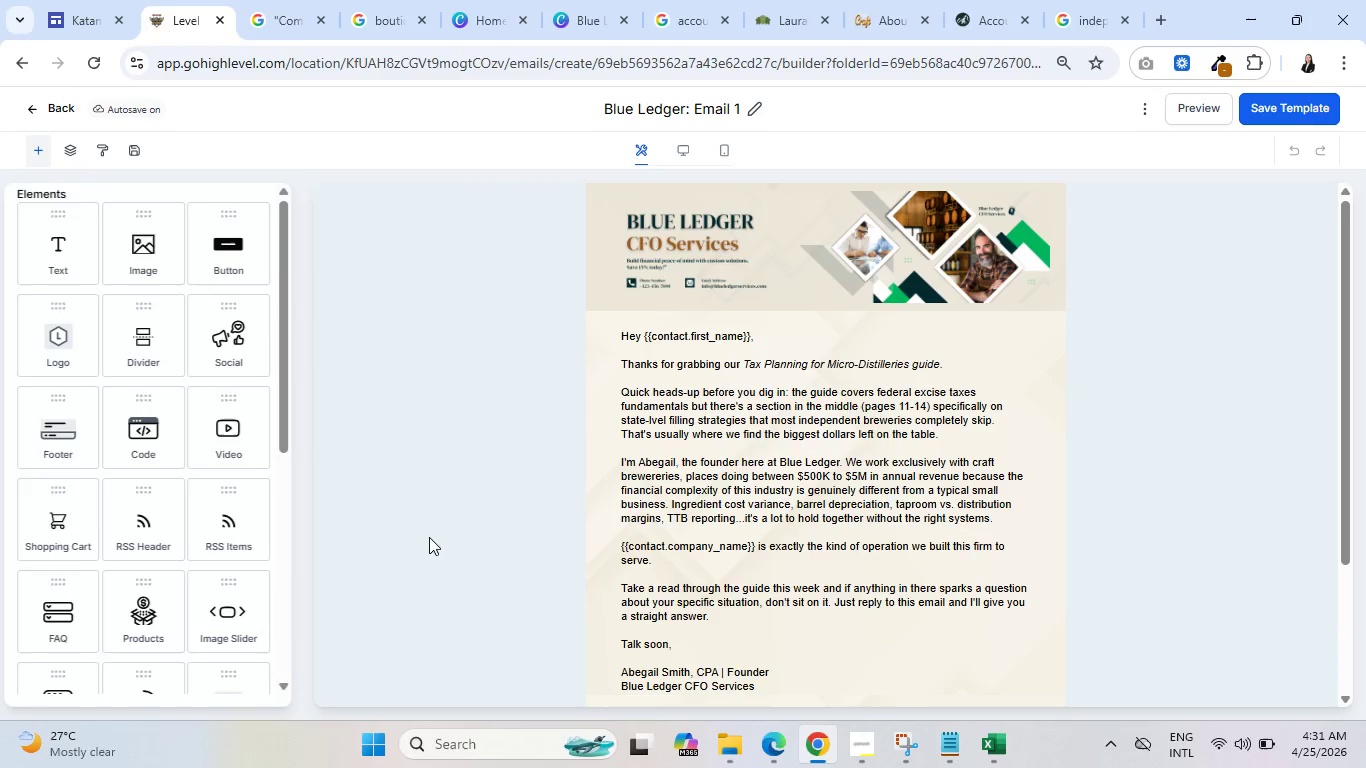 
wait(7.27)
 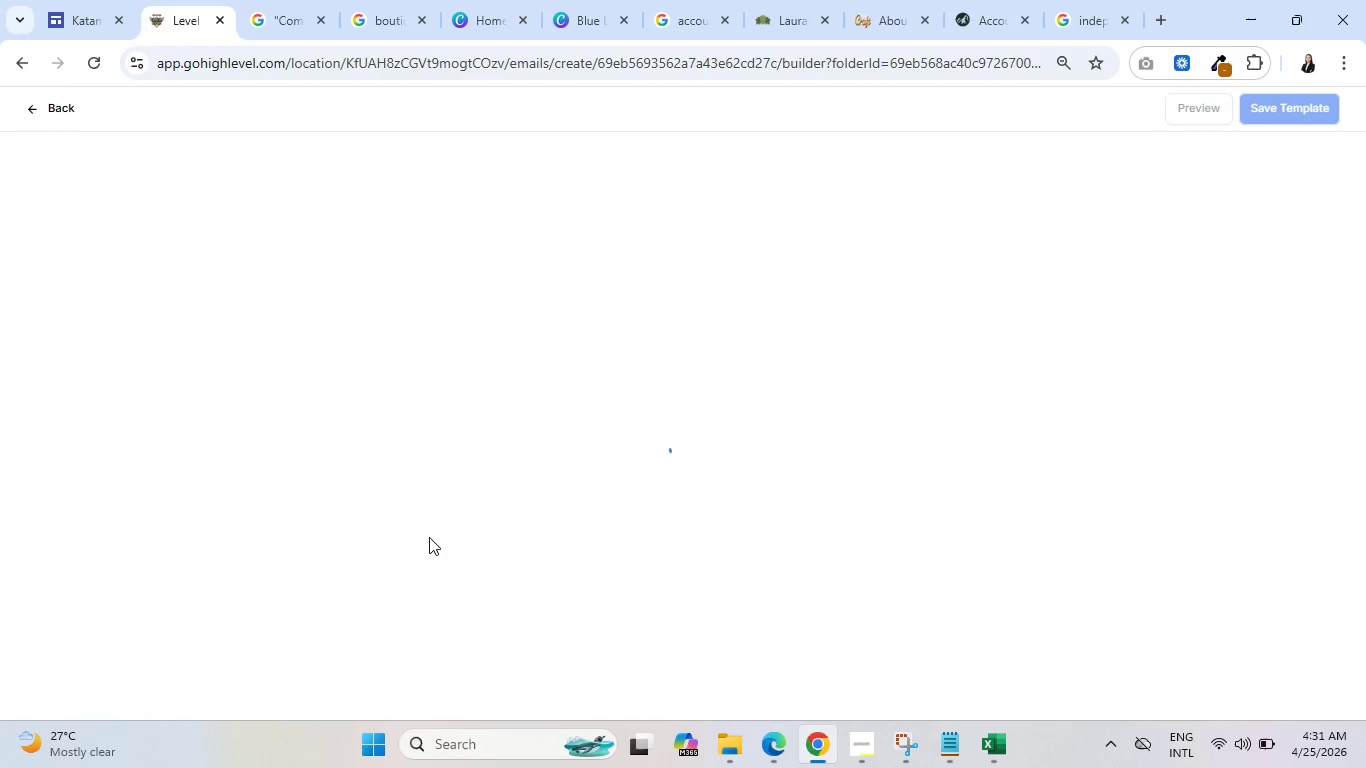 
scroll: coordinate [946, 518], scroll_direction: down, amount: 5.0
 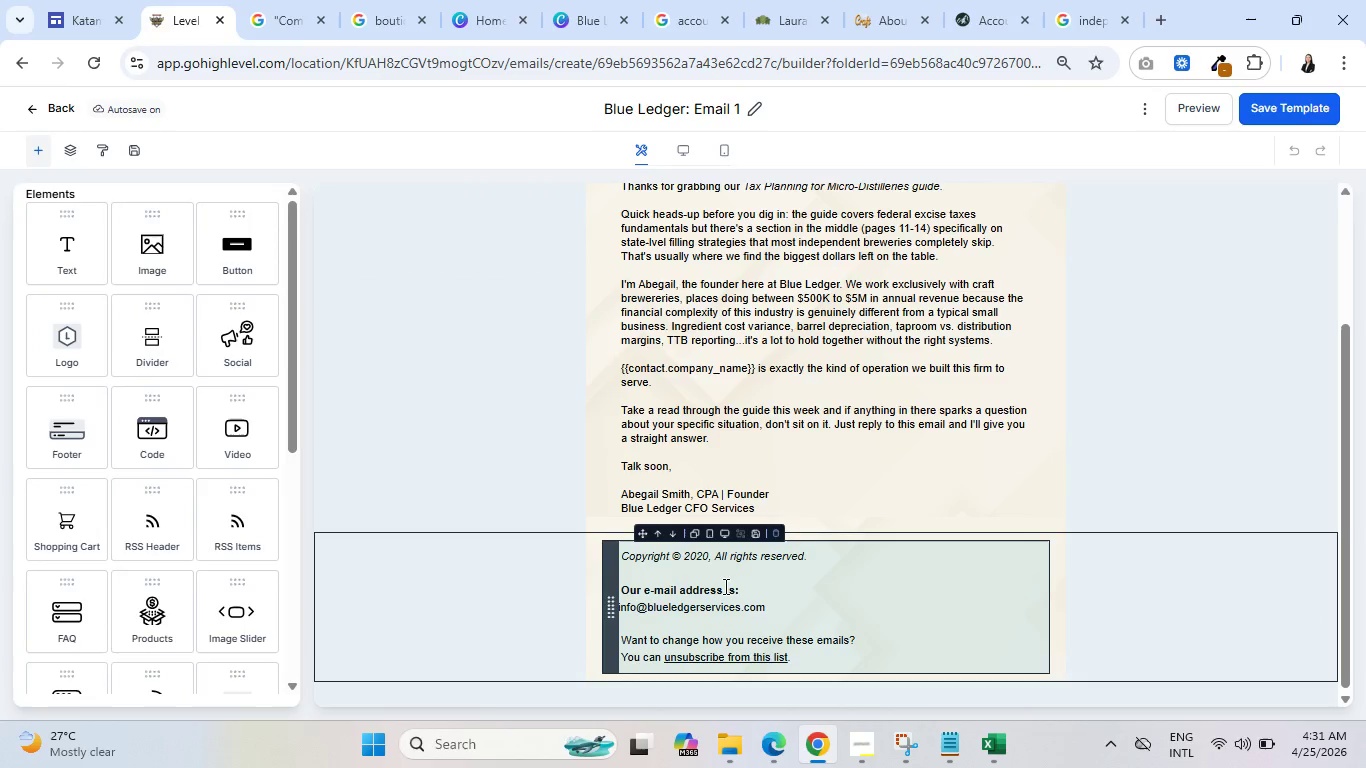 
left_click([709, 591])
 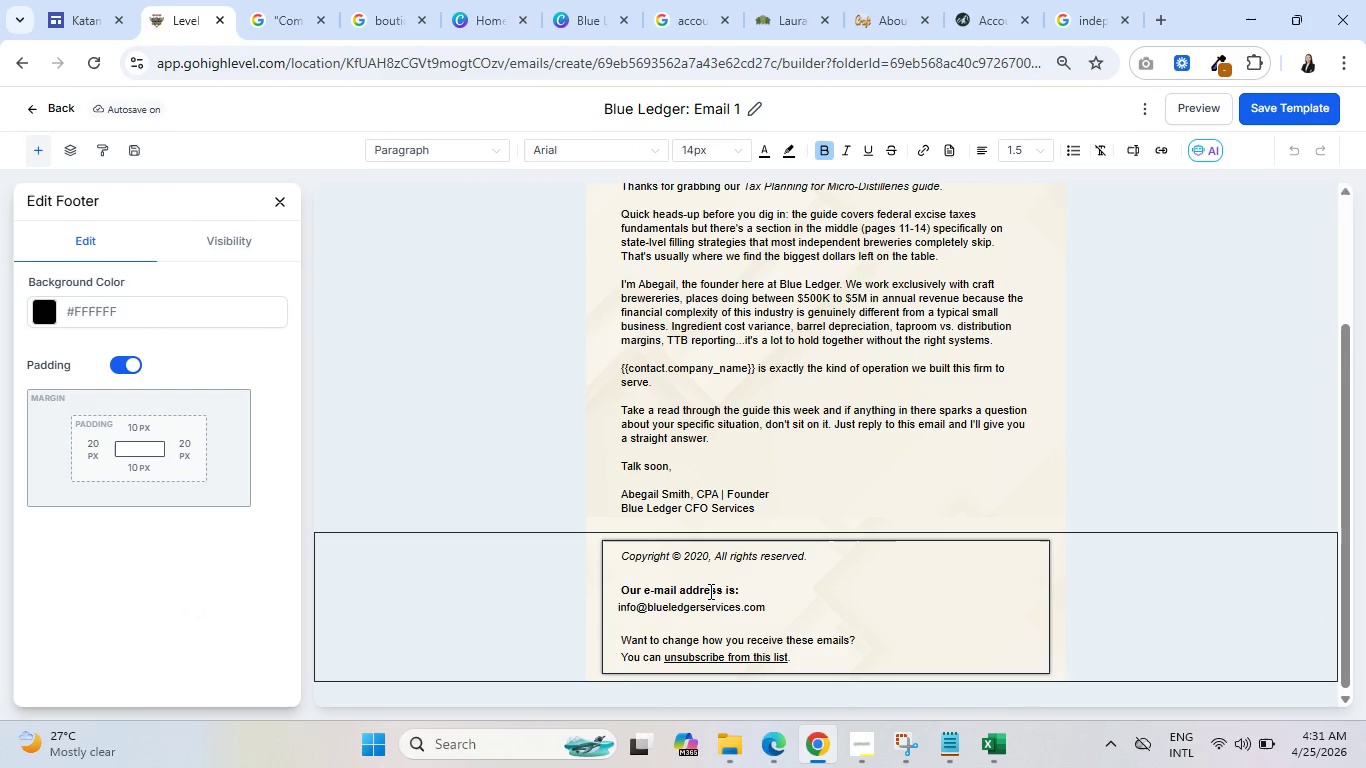 
key(Control+A)
 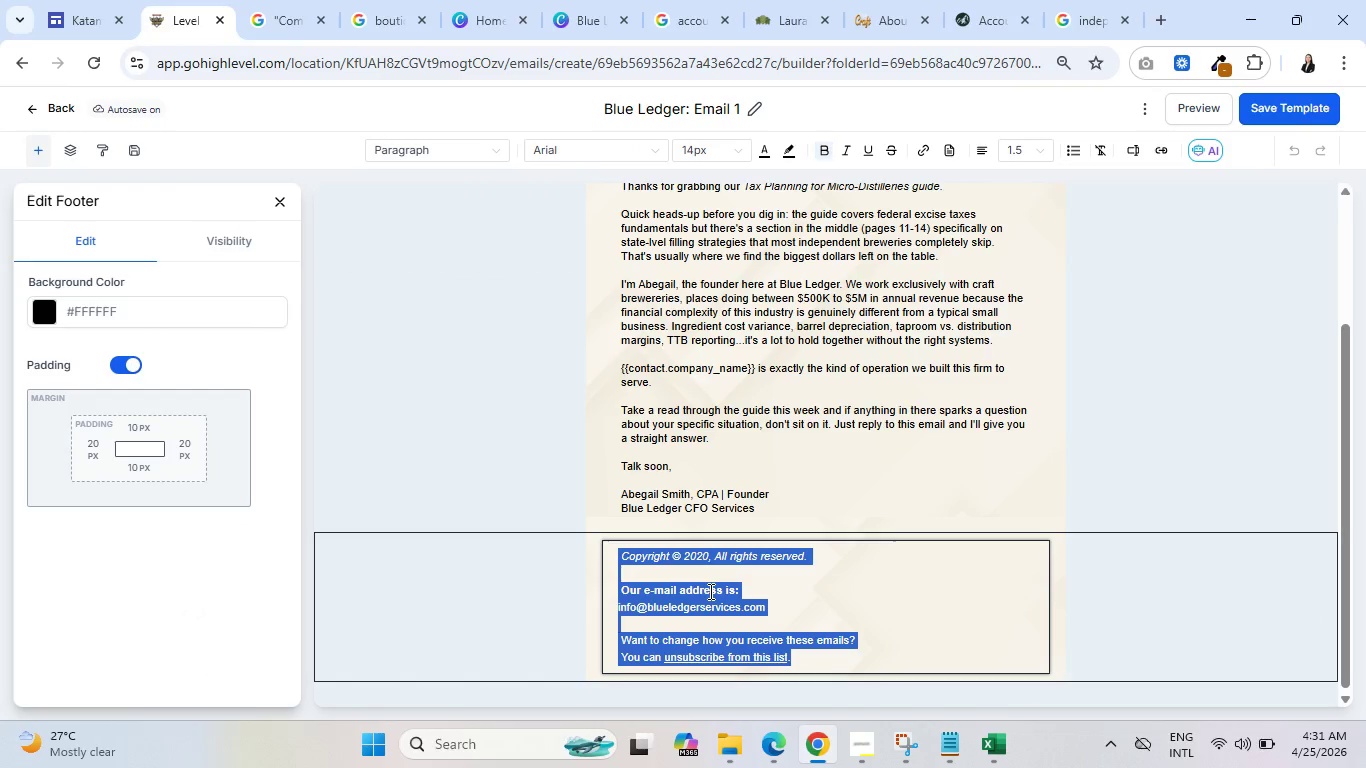 
key(Control+C)
 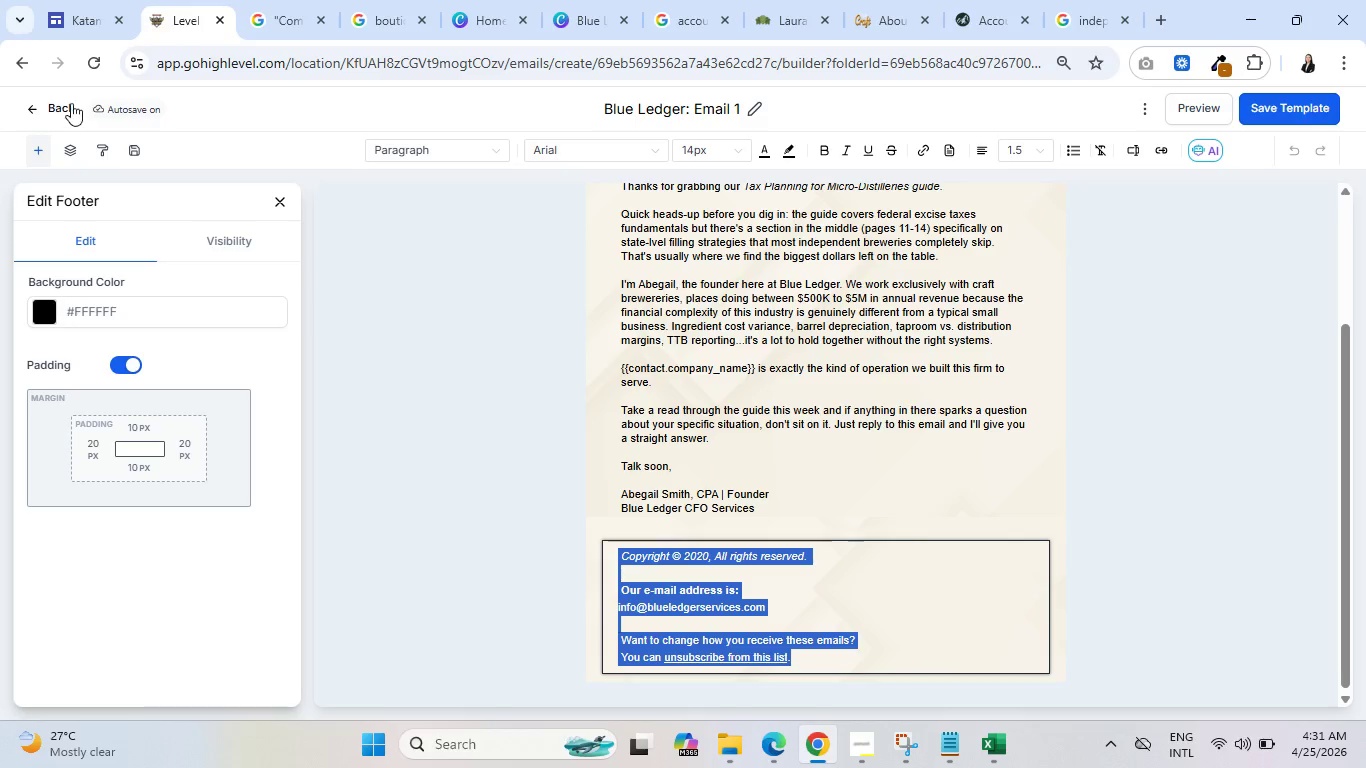 
left_click([51, 103])
 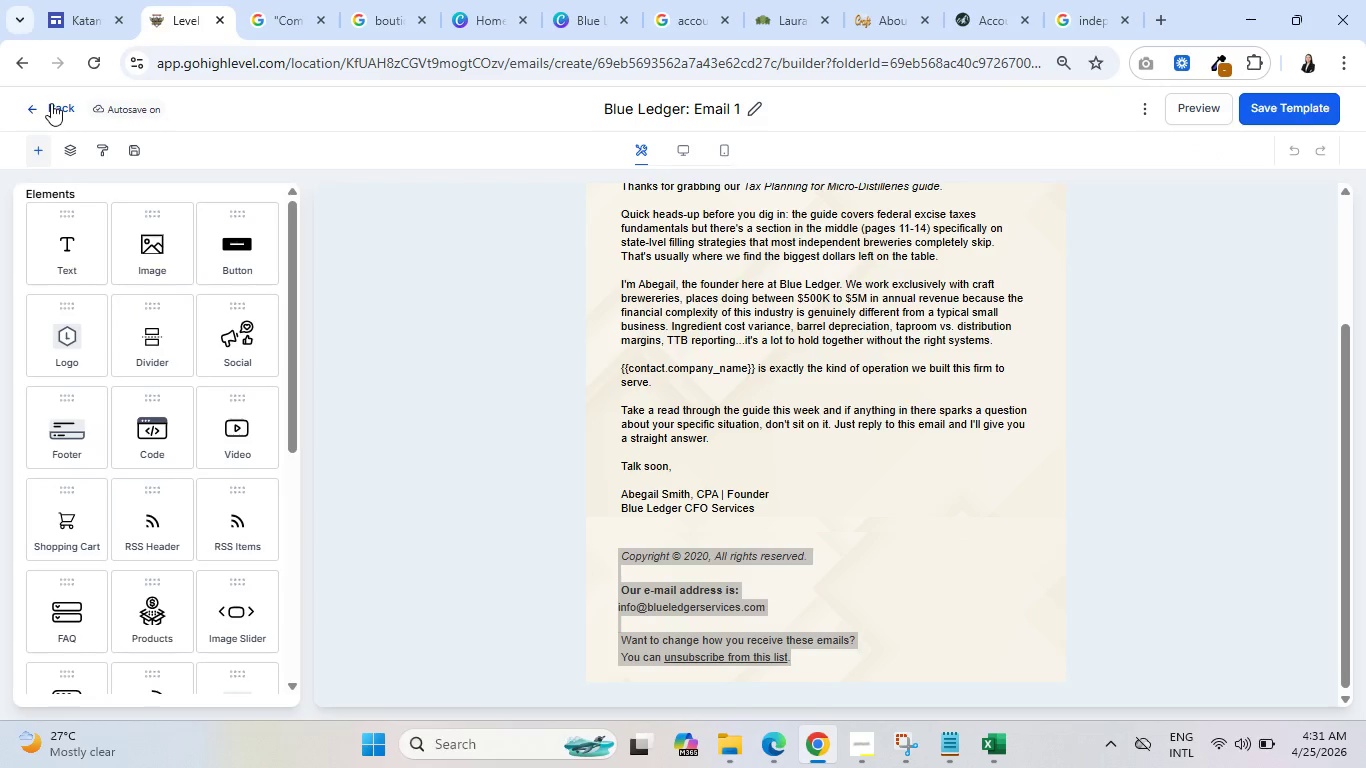 
left_click([51, 103])
 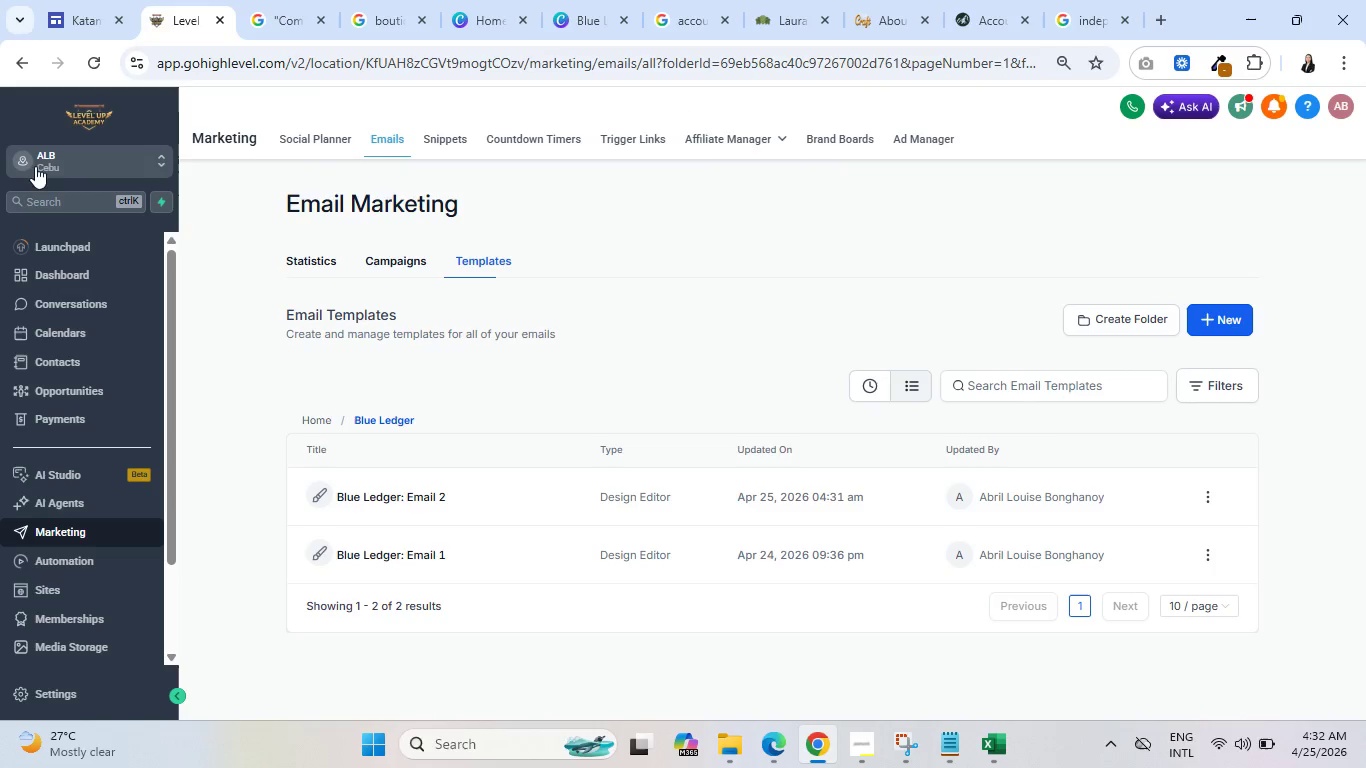 
left_click([383, 499])
 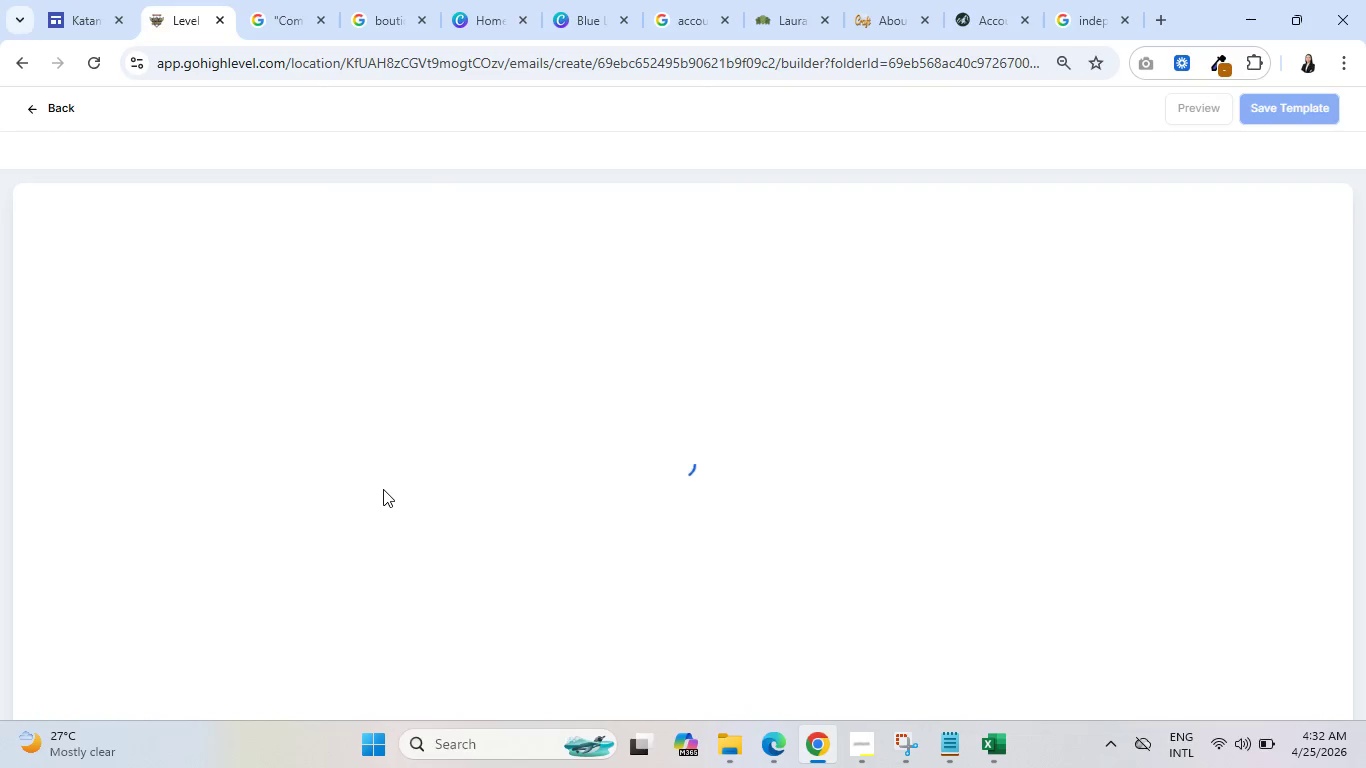 
wait(5.12)
 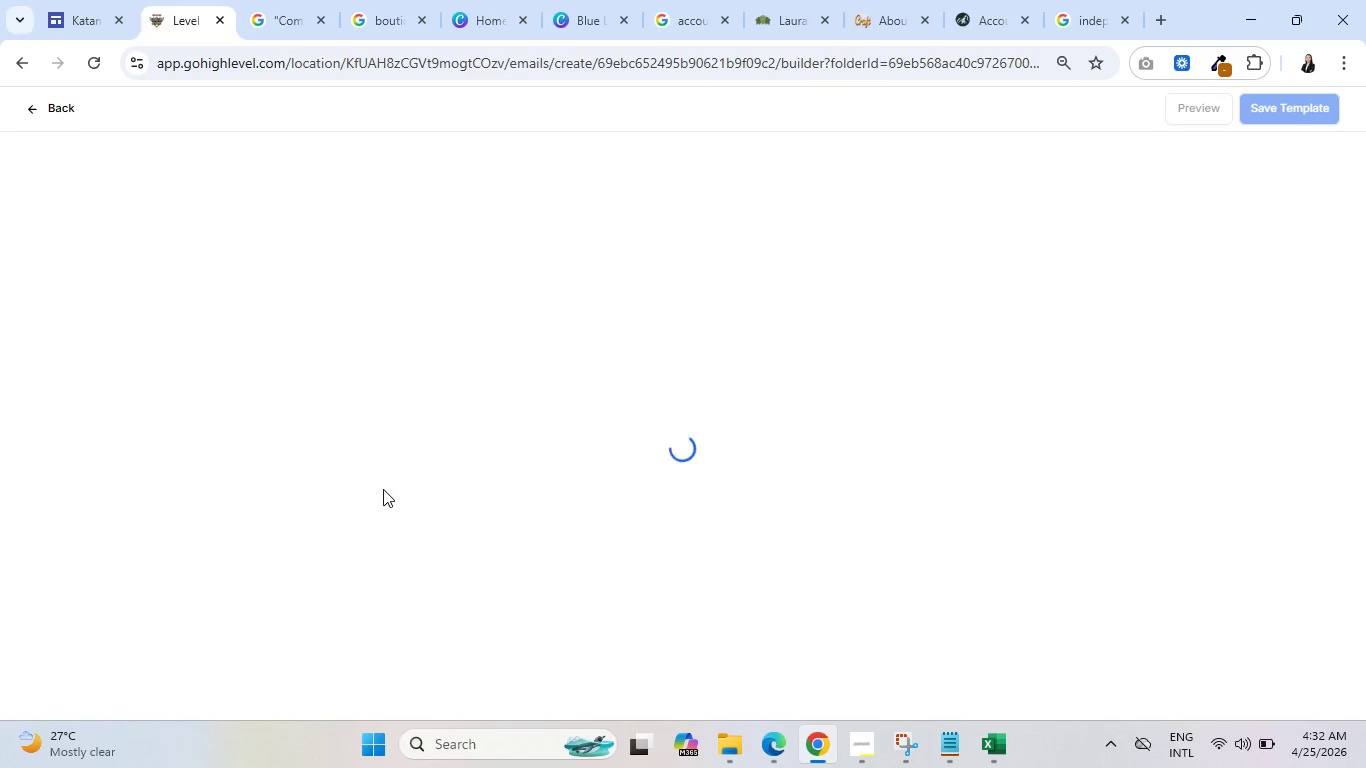 
scroll: coordinate [838, 510], scroll_direction: down, amount: 6.0
 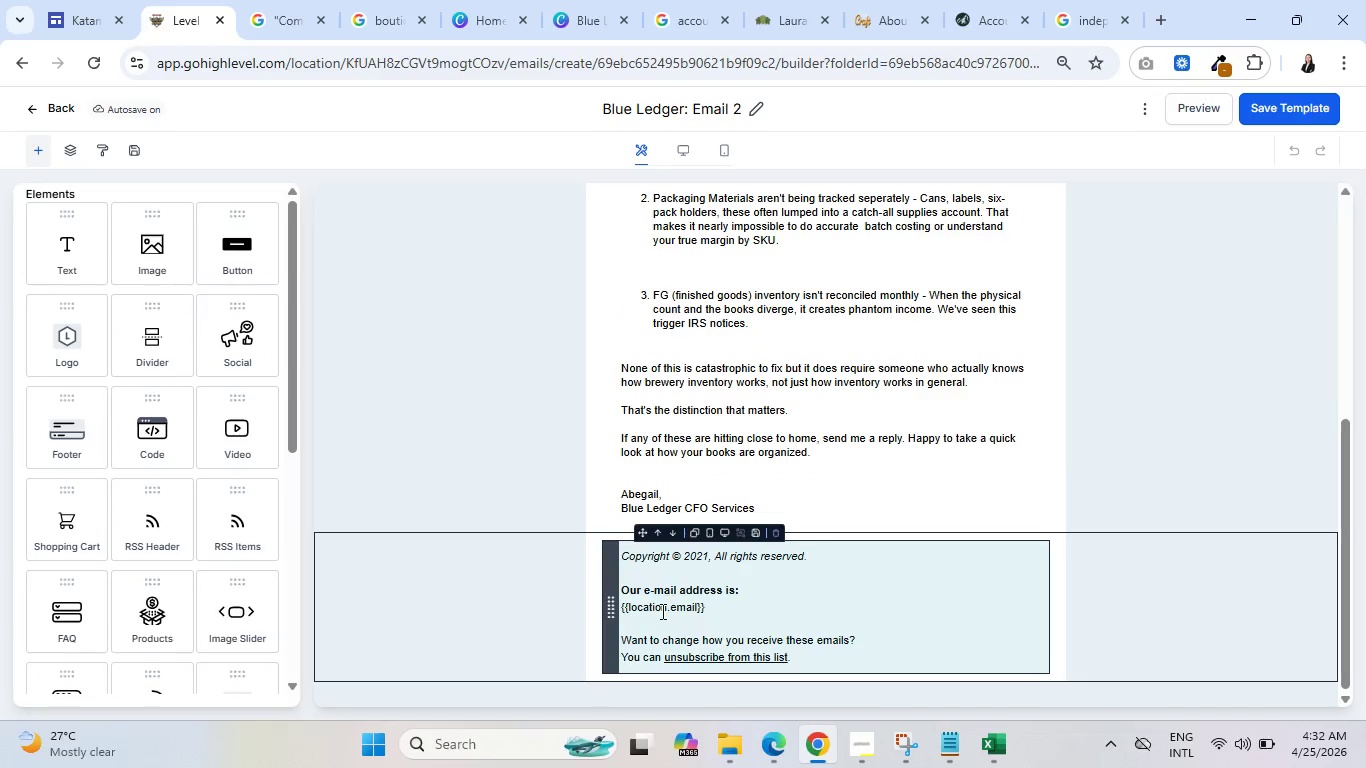 
left_click([661, 611])
 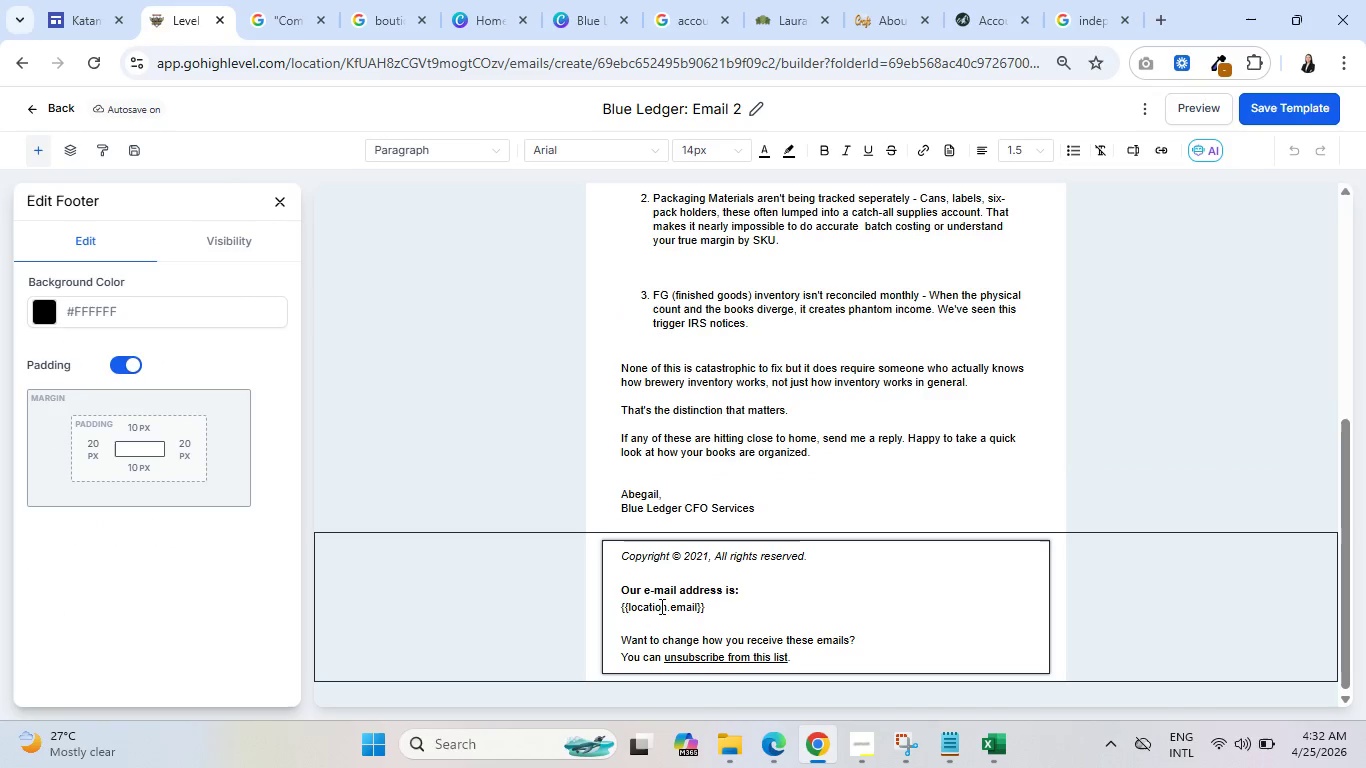 
key(Control+A)
 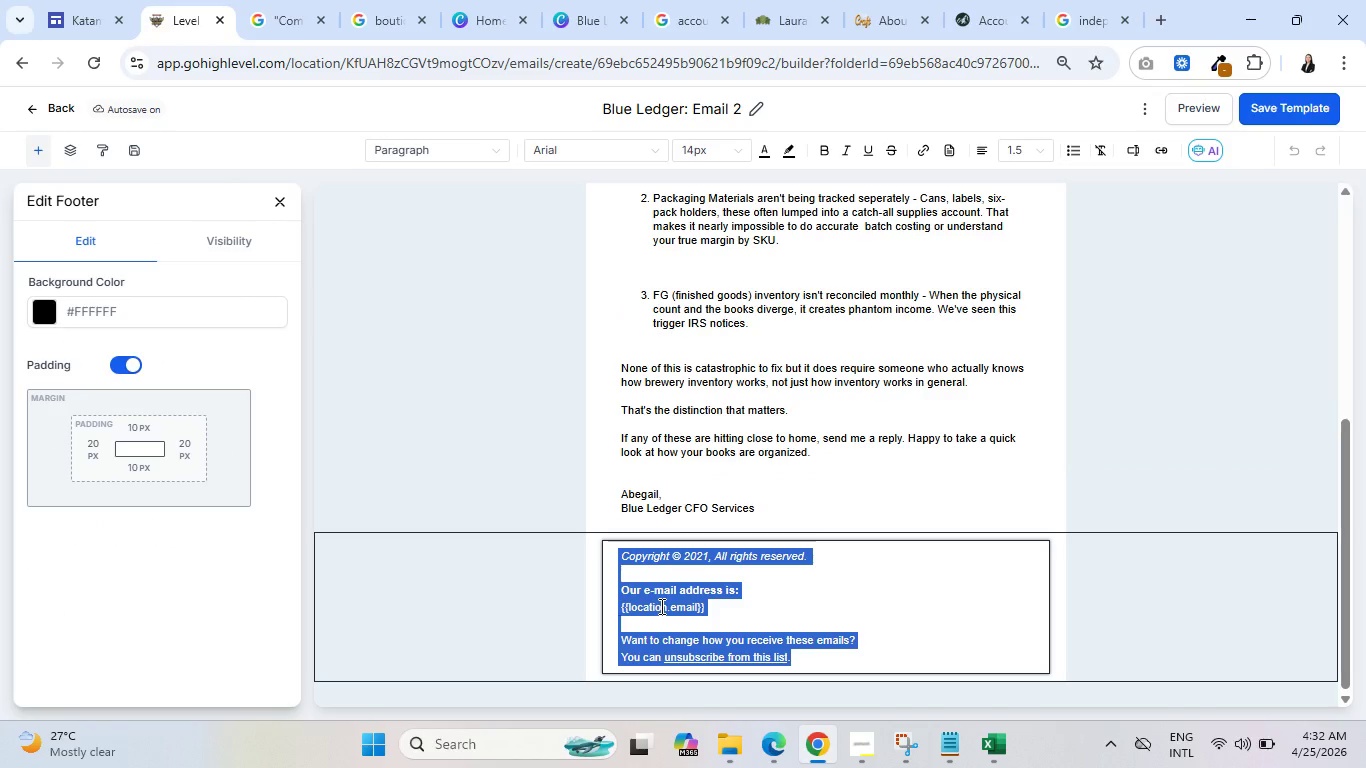 
key(Control+V)
 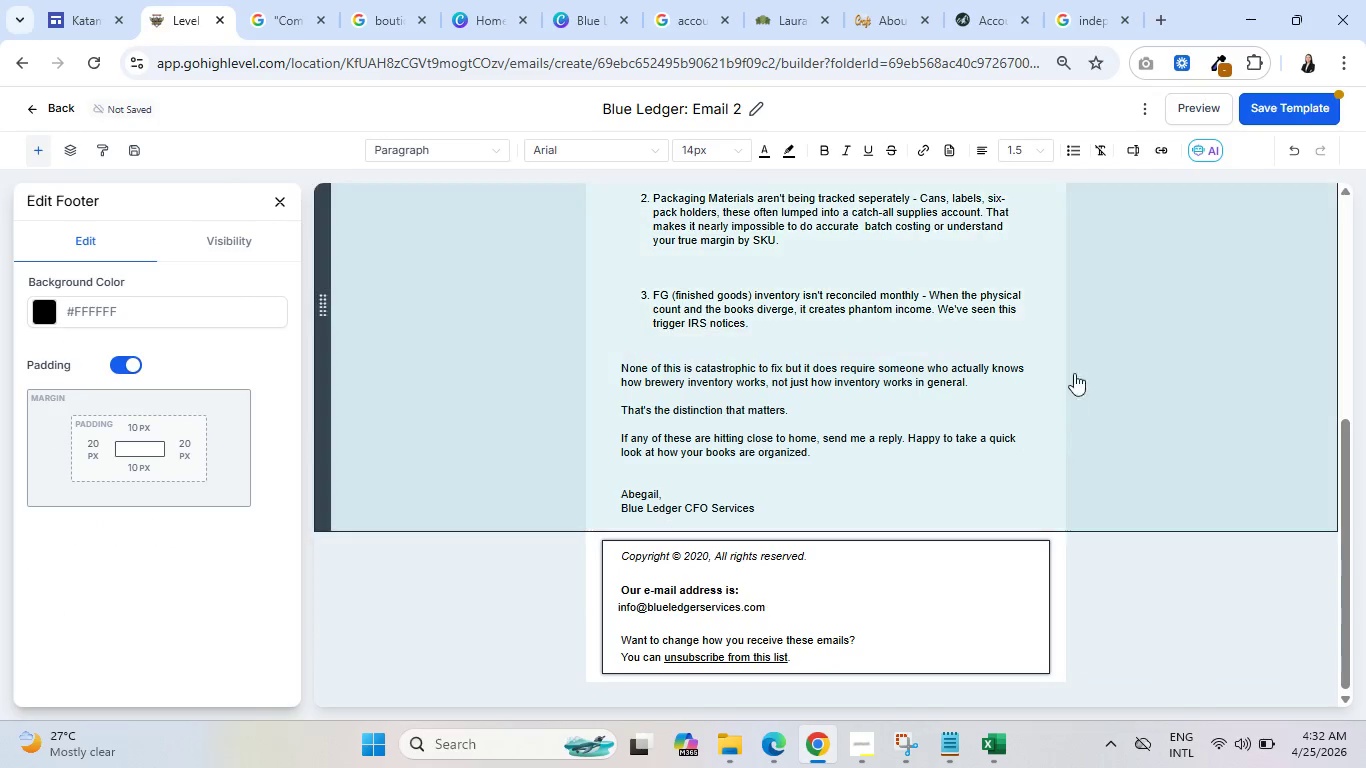 
left_click([892, 300])
 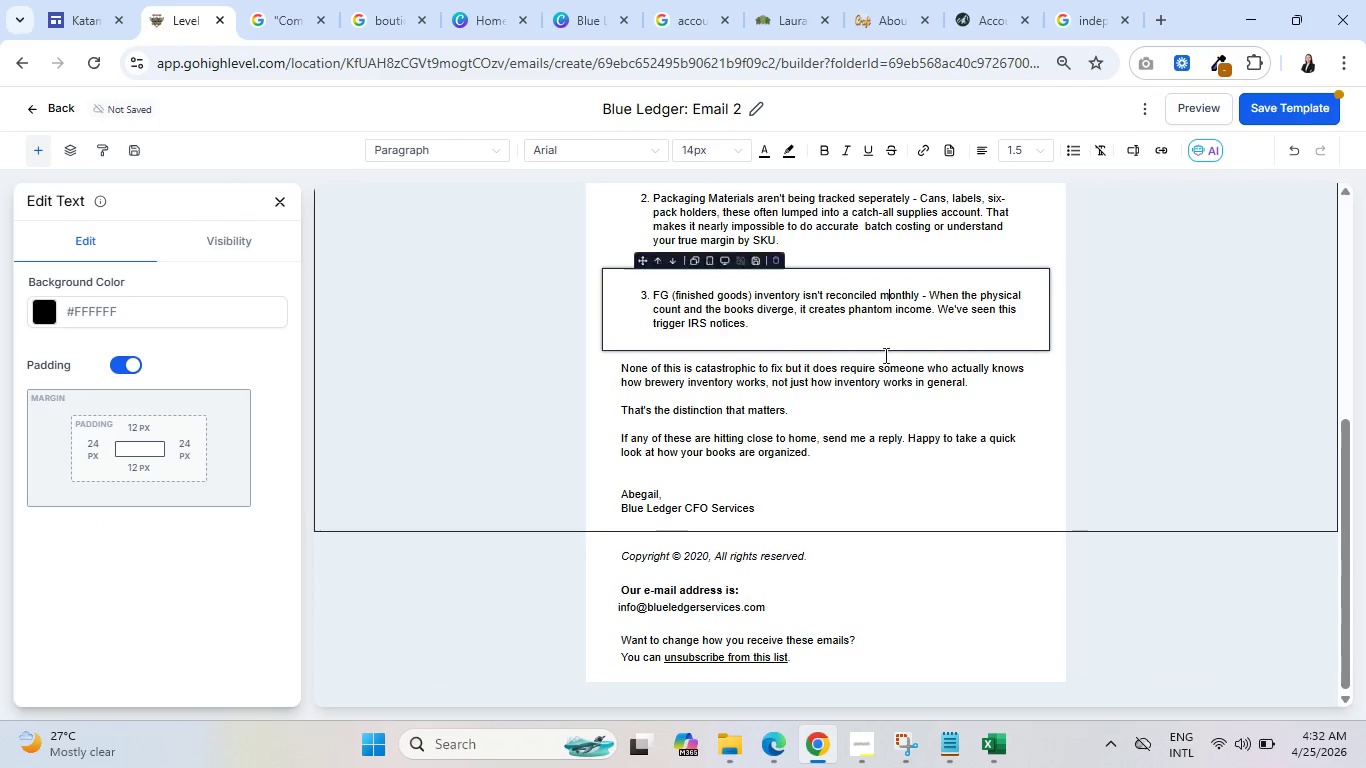 
scroll: coordinate [780, 406], scroll_direction: up, amount: 8.0
 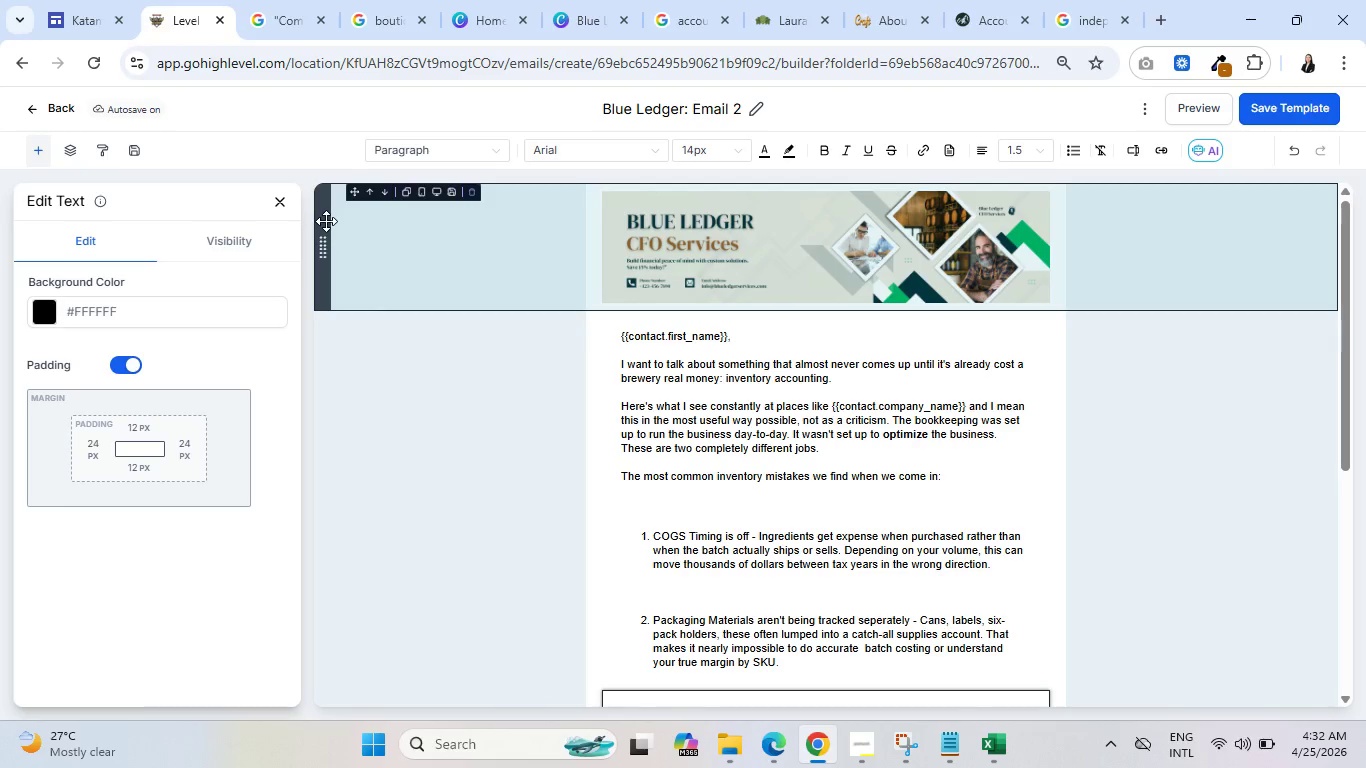 
left_click([1297, 98])
 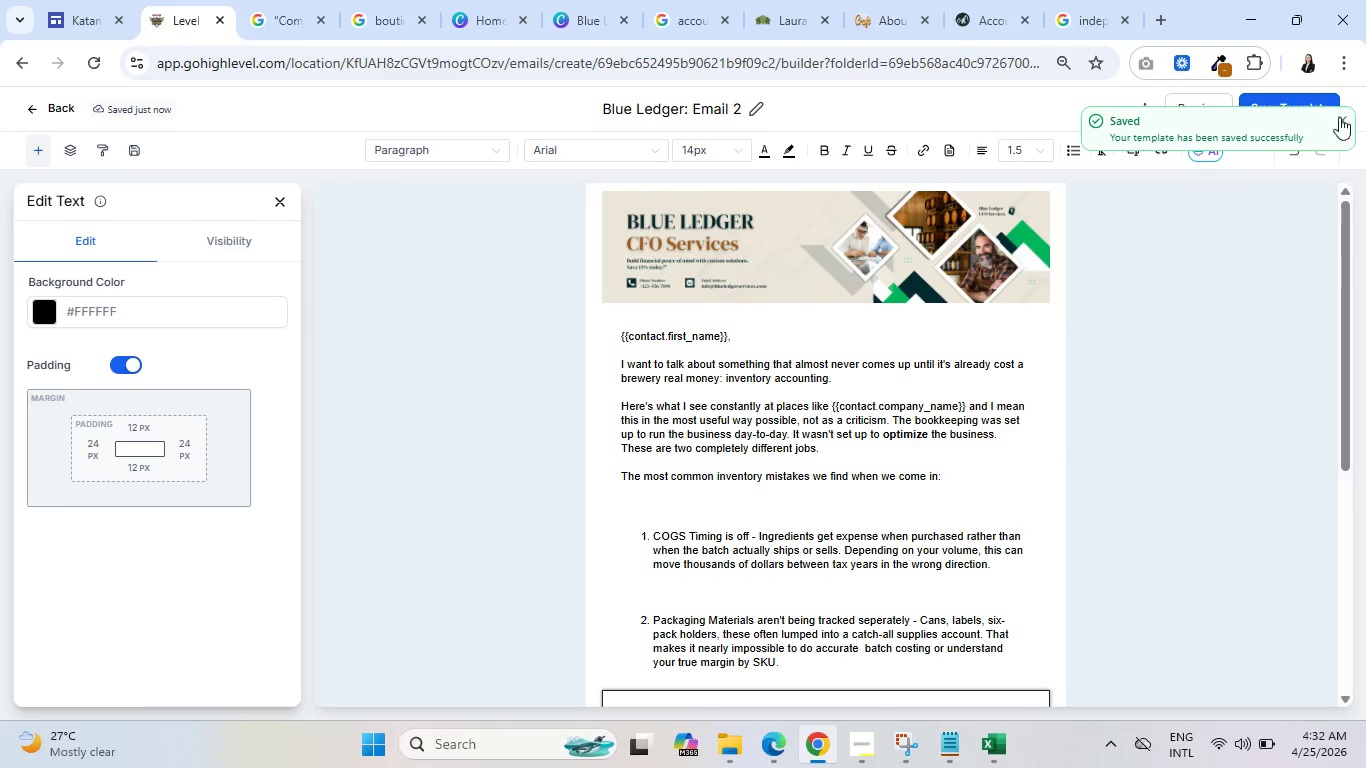 
left_click([1344, 120])
 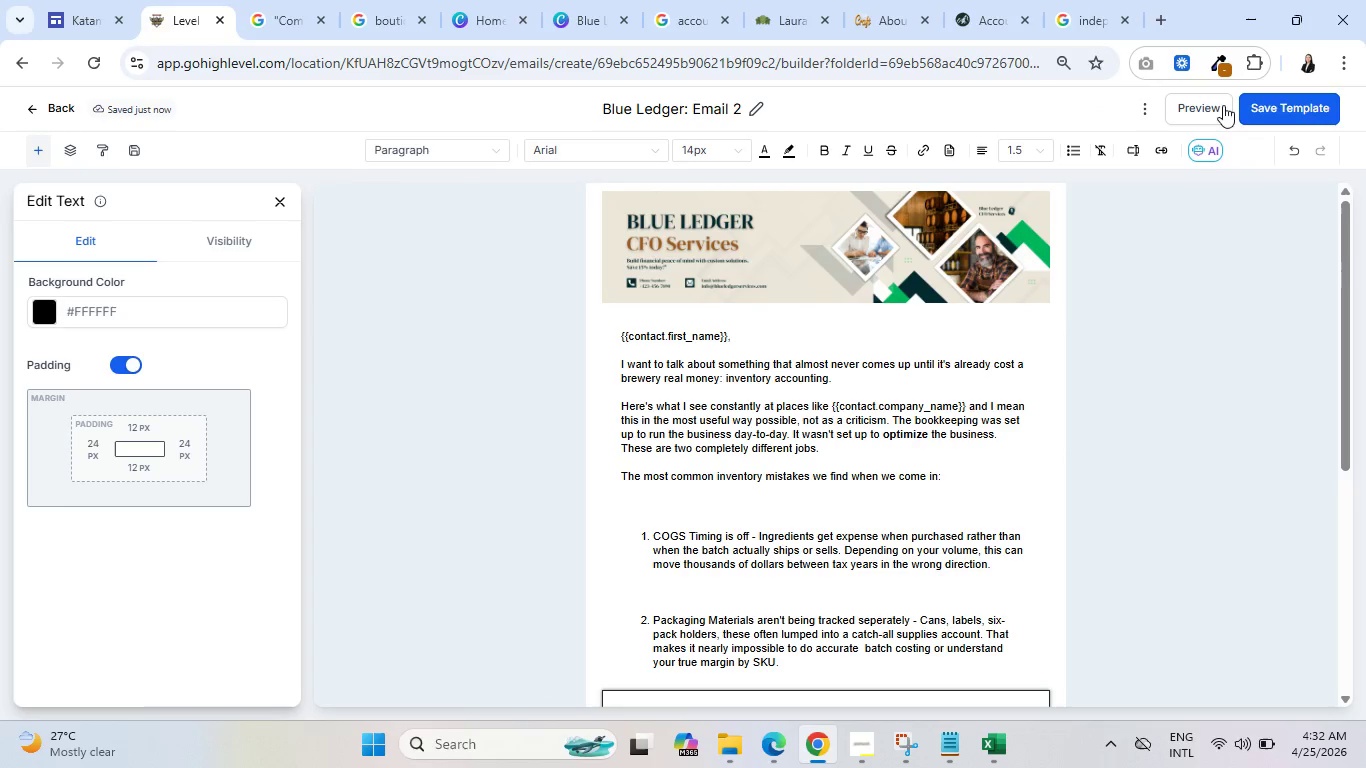 
left_click([1203, 100])
 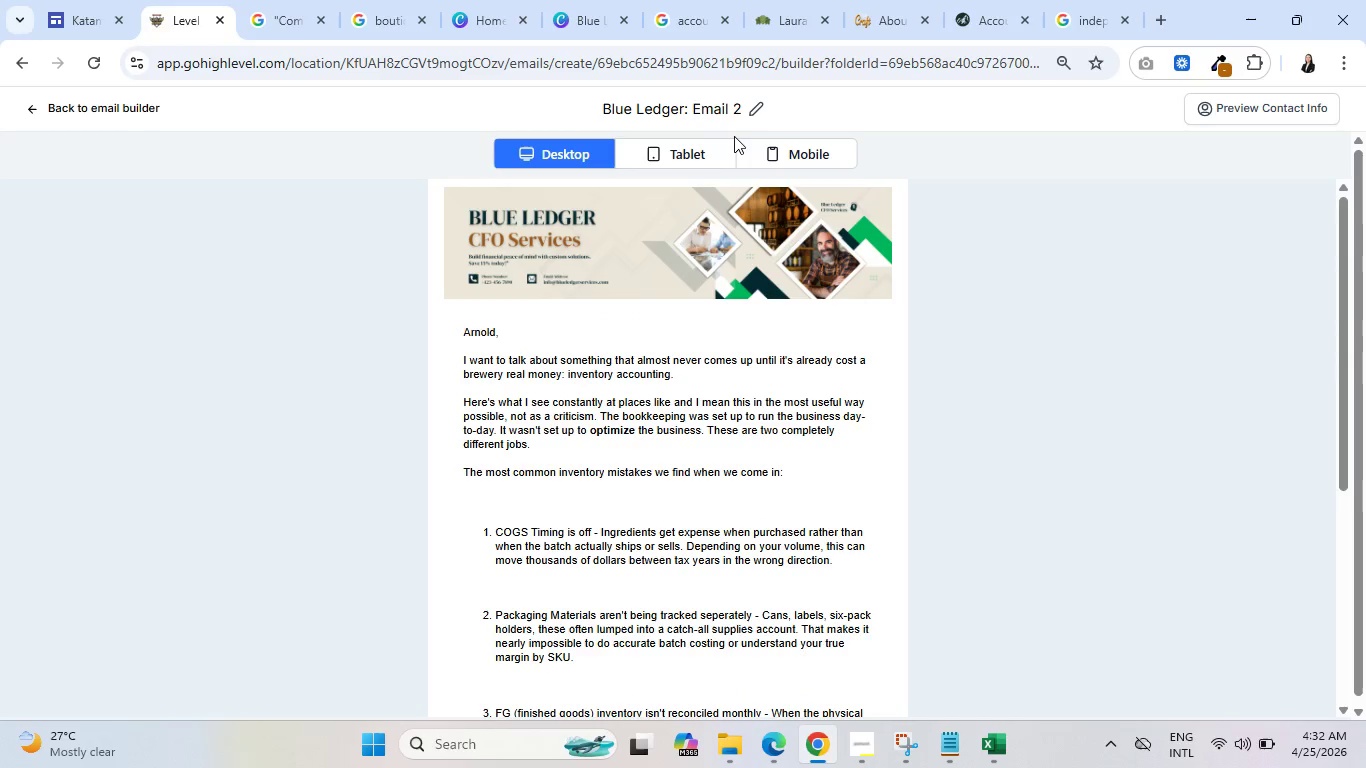 
left_click([785, 150])
 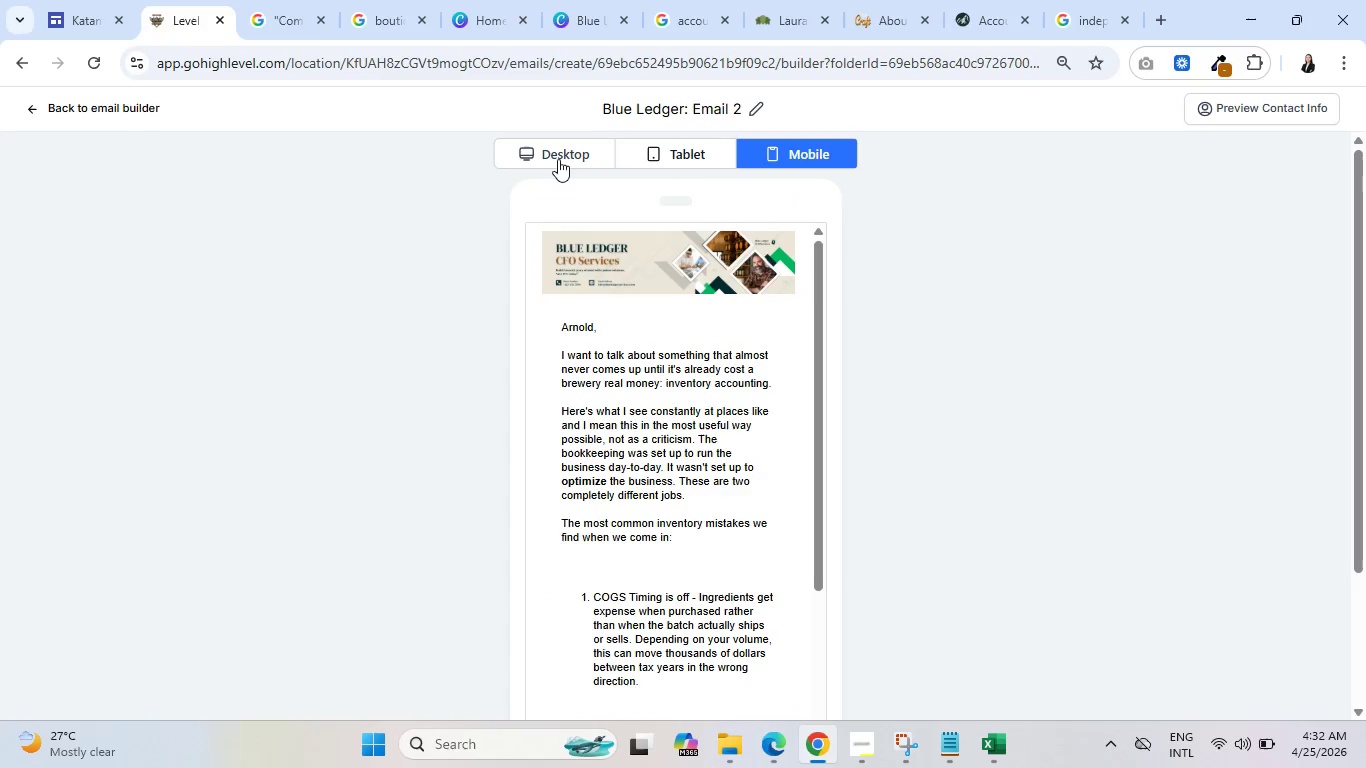 
scroll: coordinate [609, 428], scroll_direction: down, amount: 6.0
 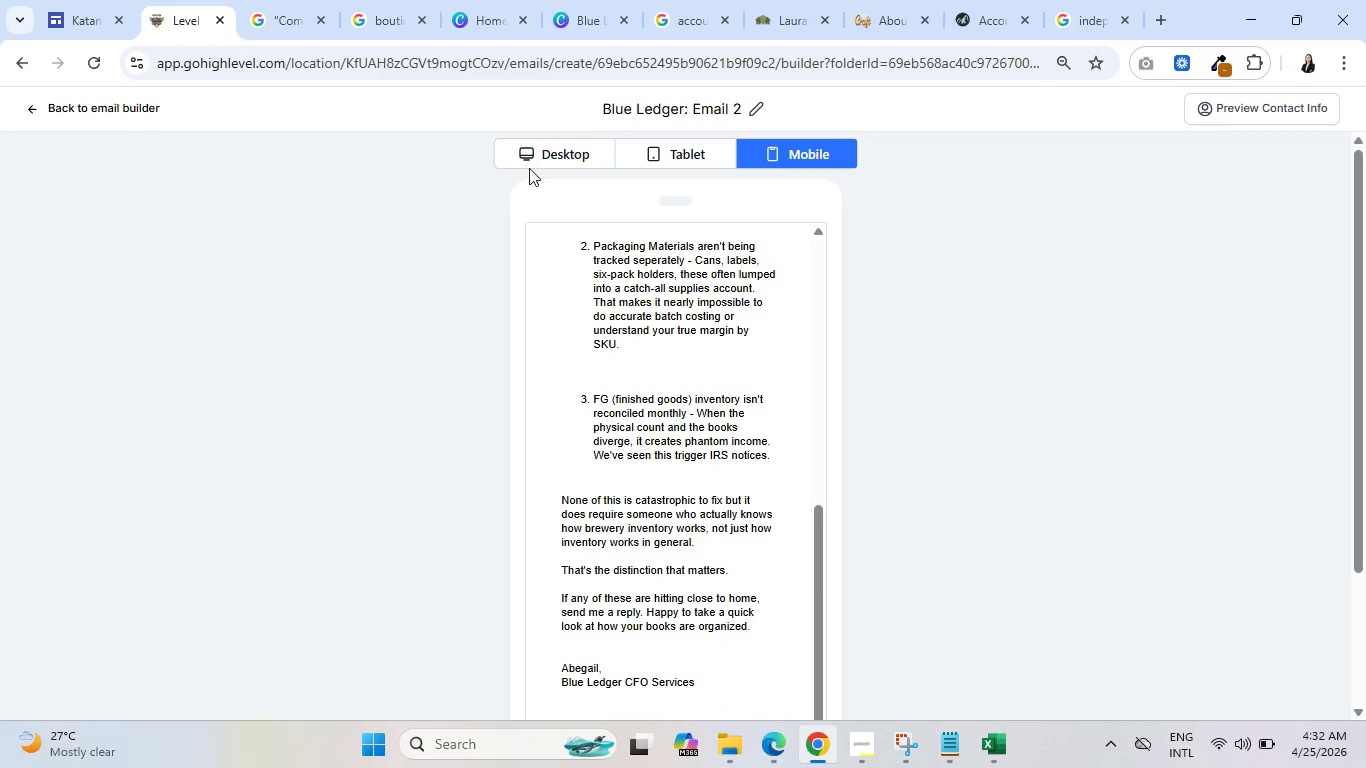 
left_click([127, 102])
 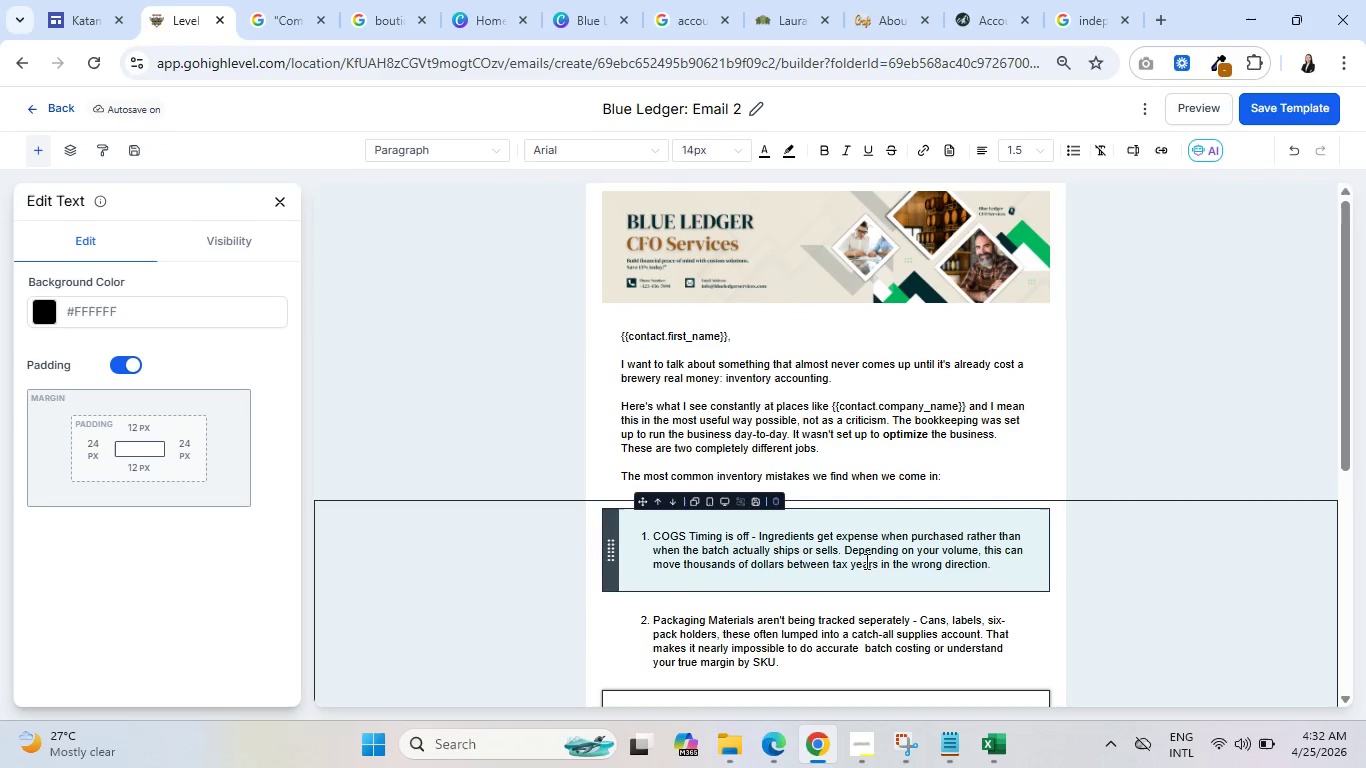 
left_click([834, 557])
 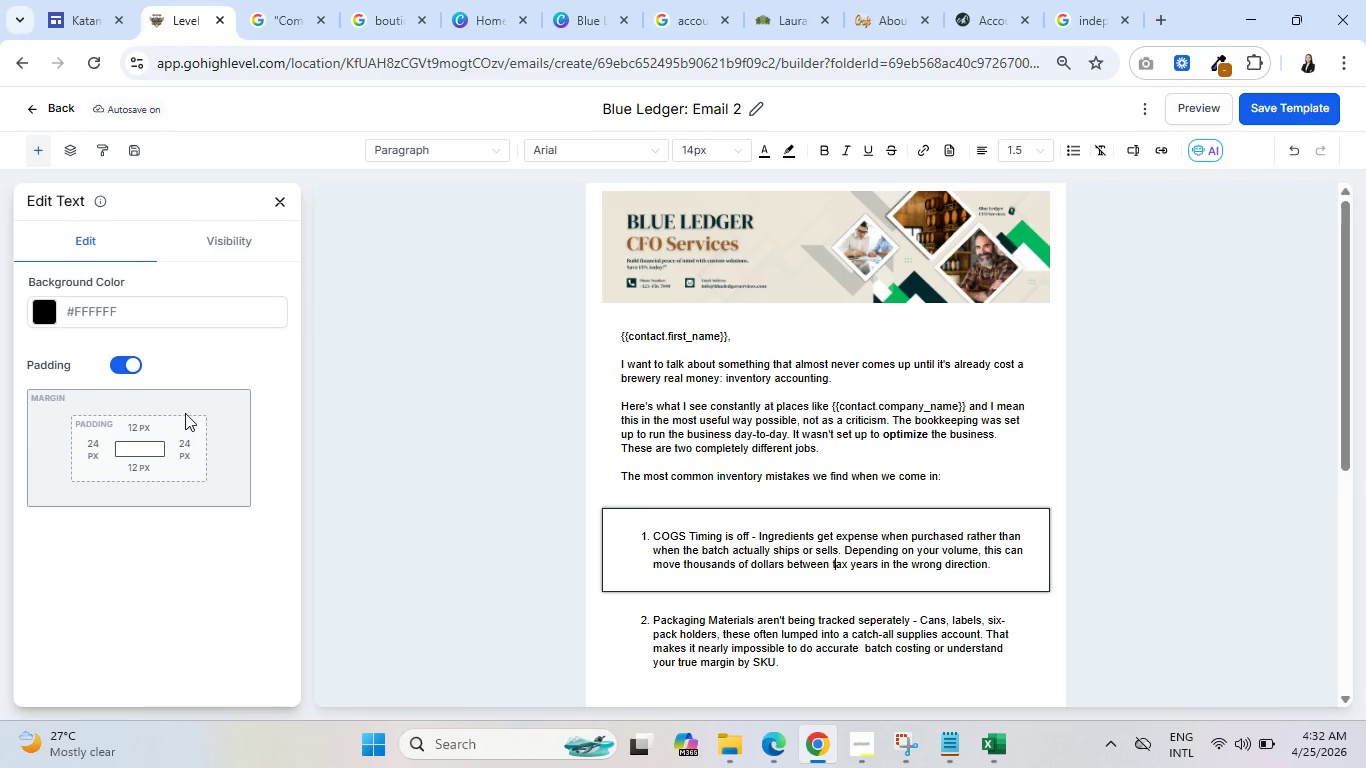 
left_click([139, 433])
 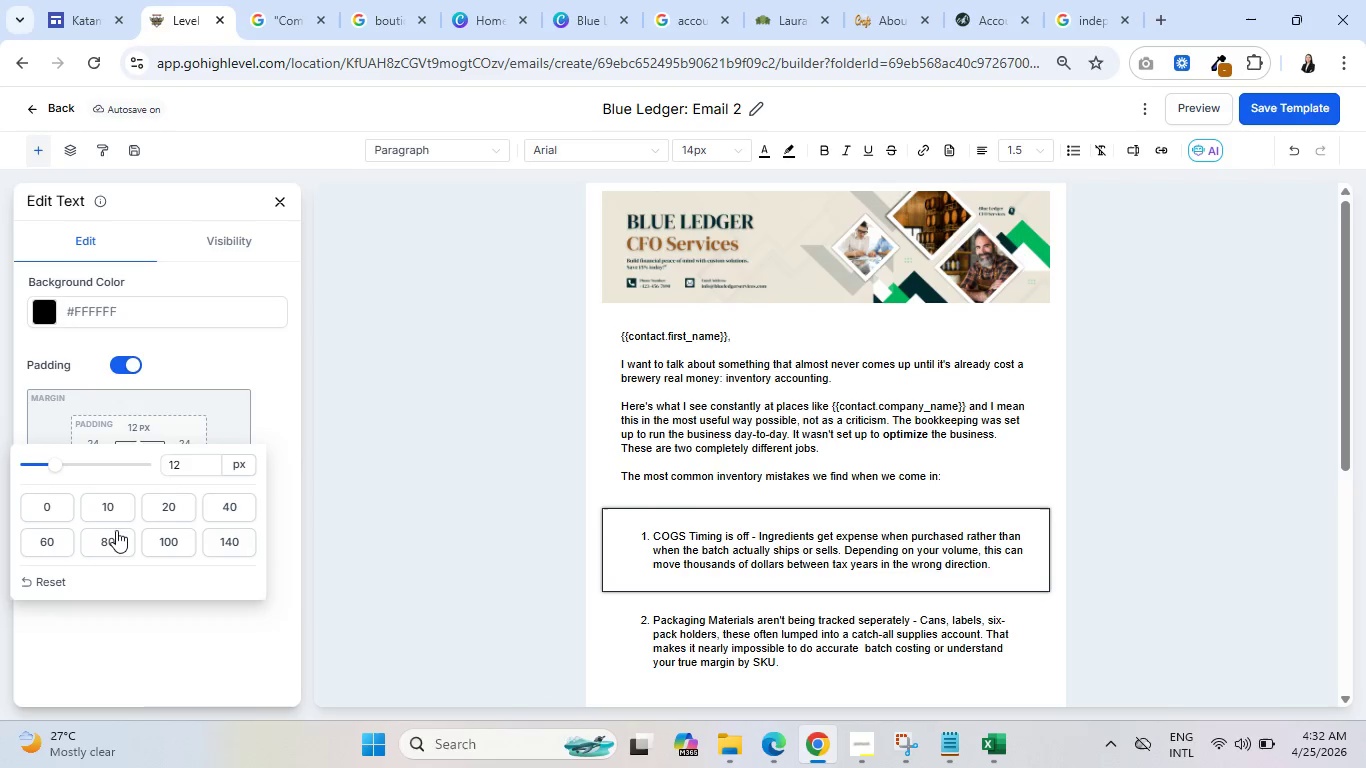 
left_click([112, 506])
 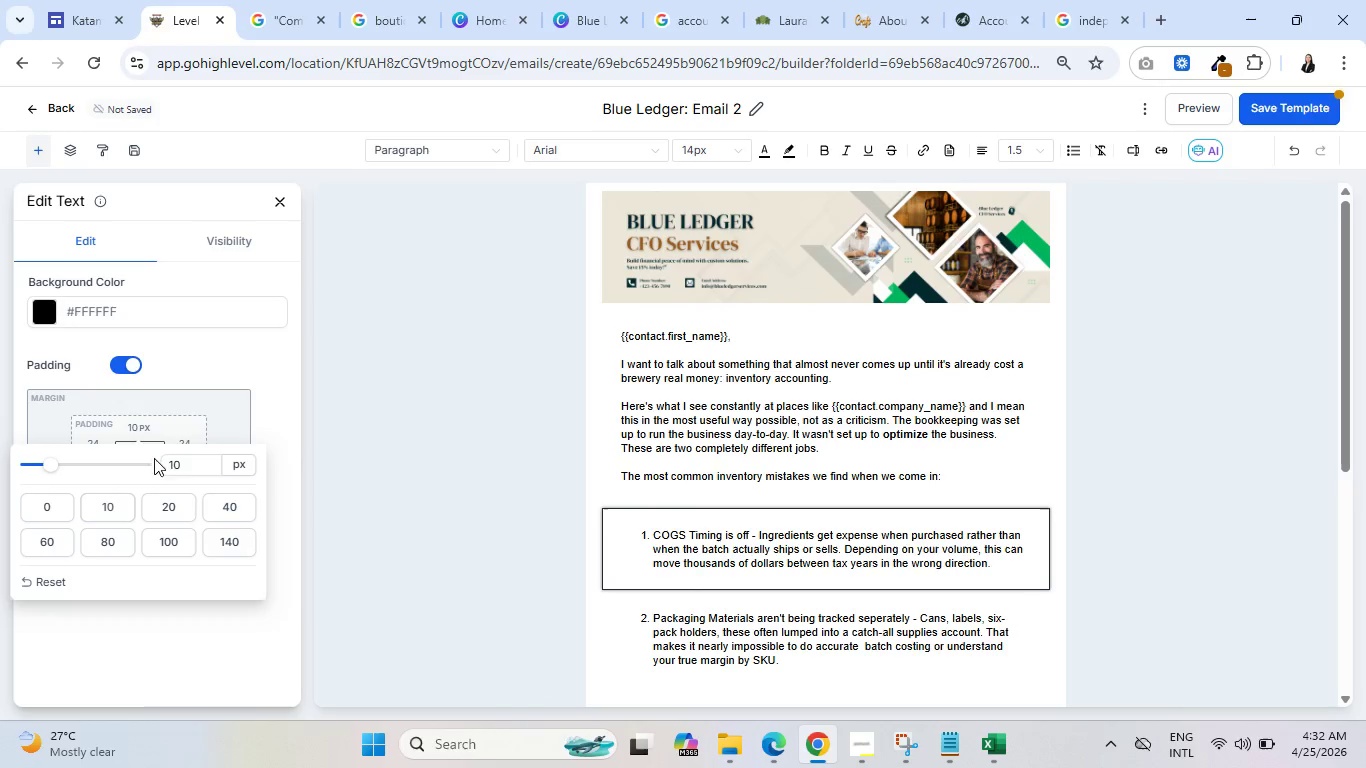 
left_click([217, 395])
 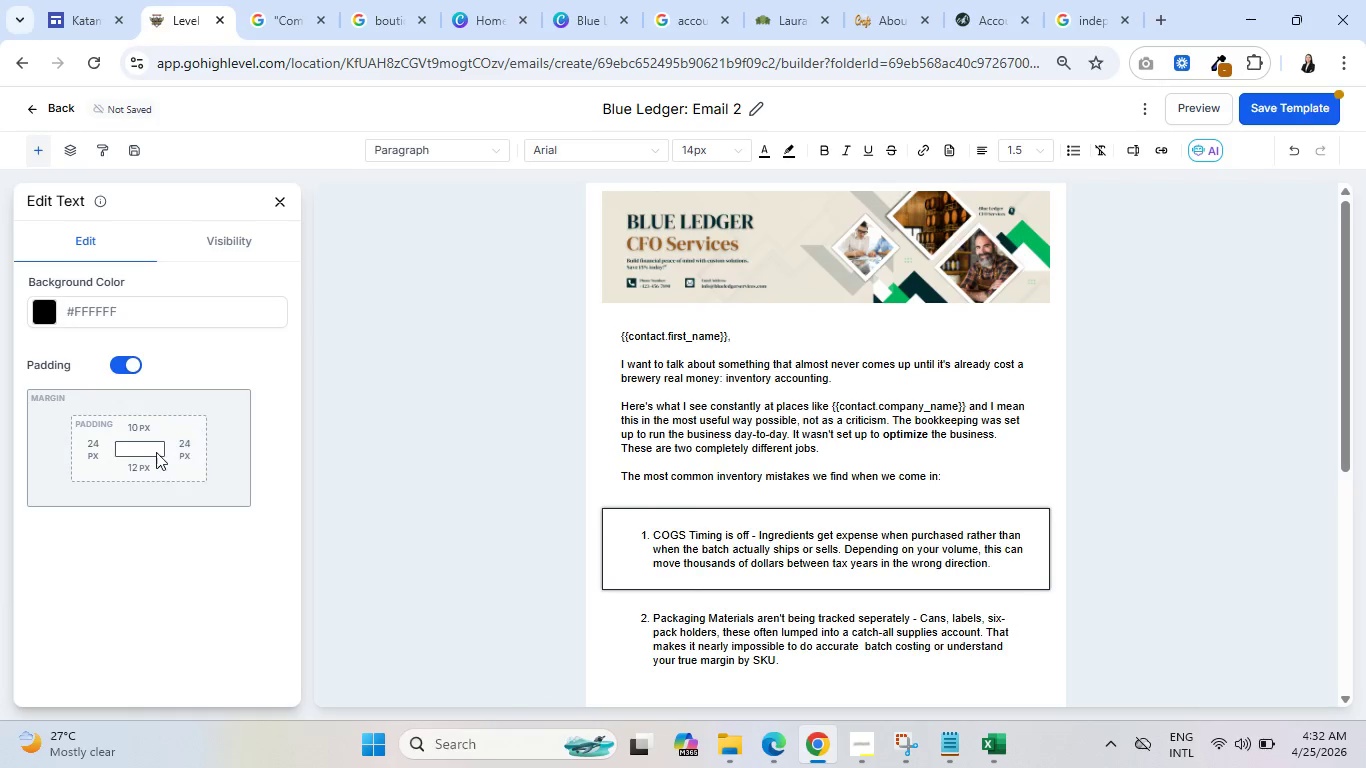 
left_click([141, 472])
 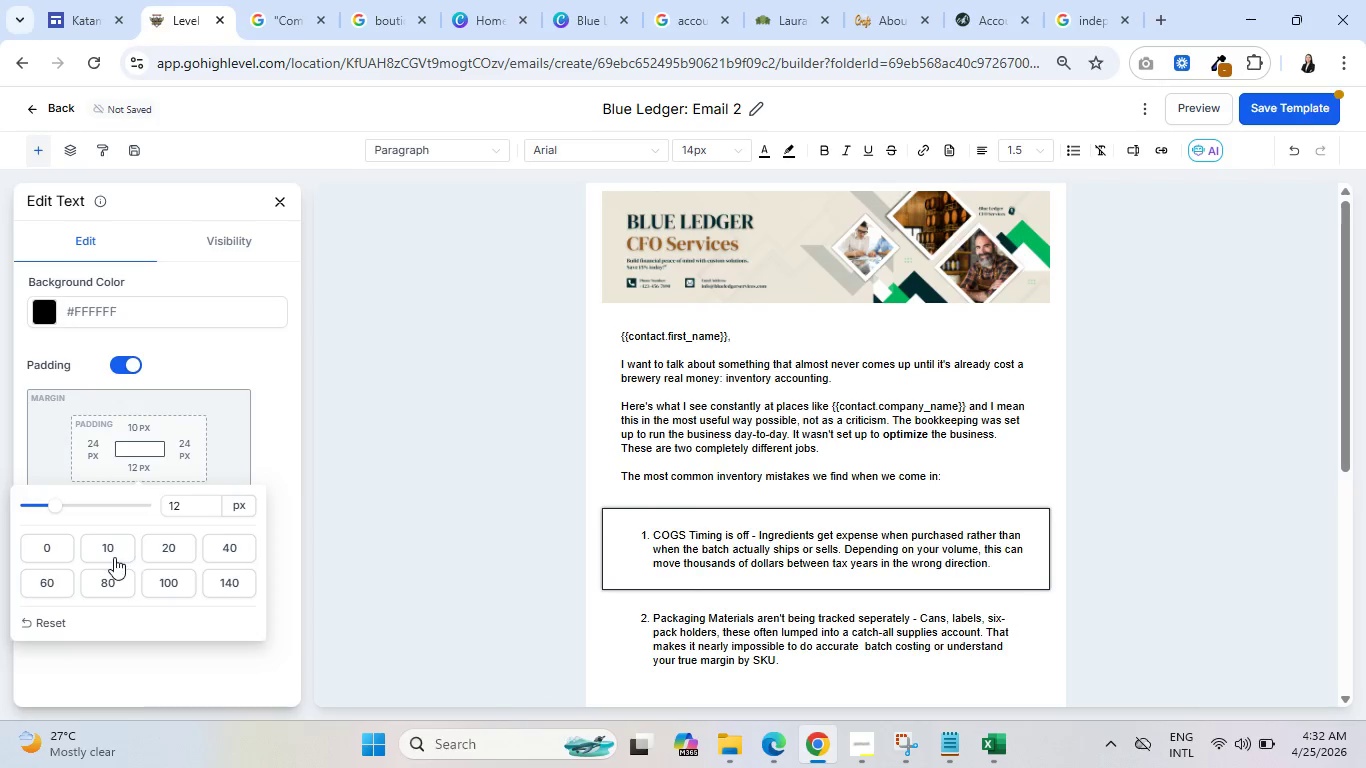 
left_click([114, 544])
 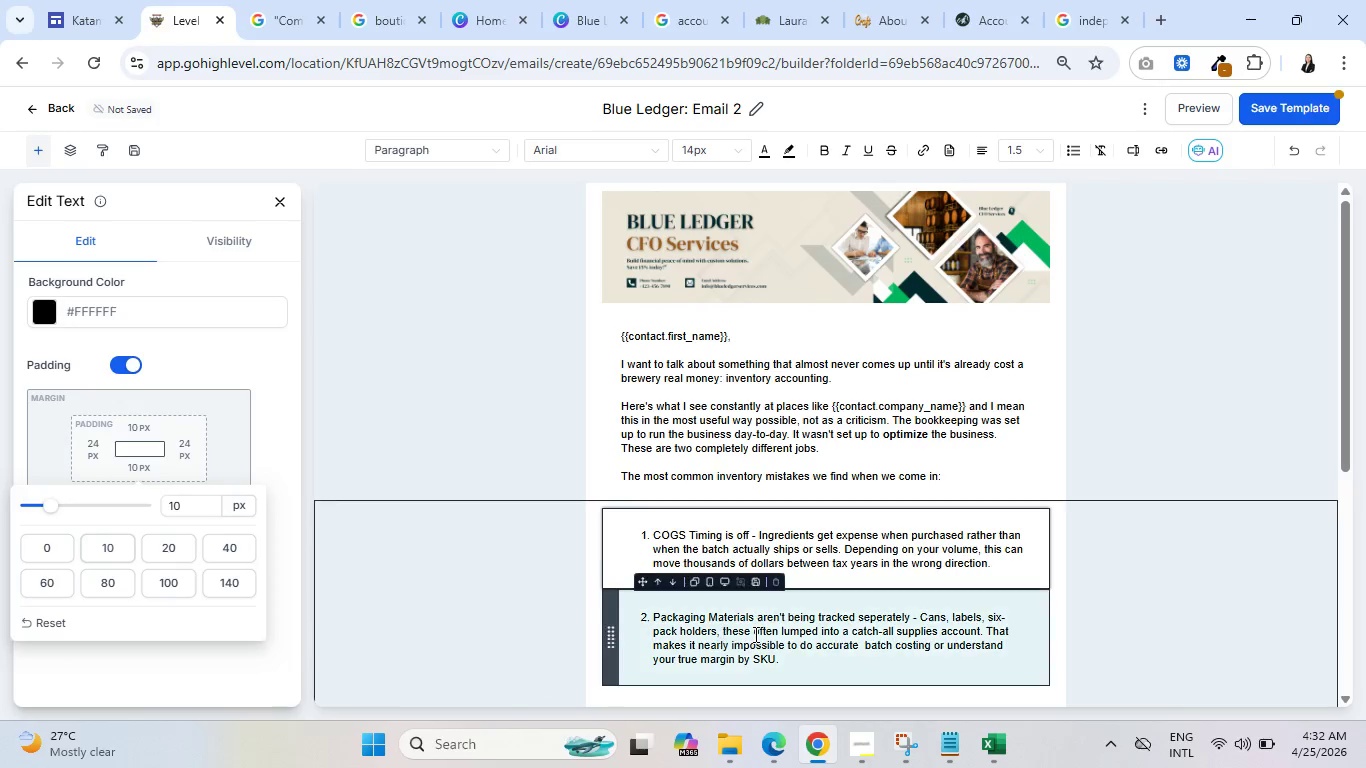 
left_click([751, 617])
 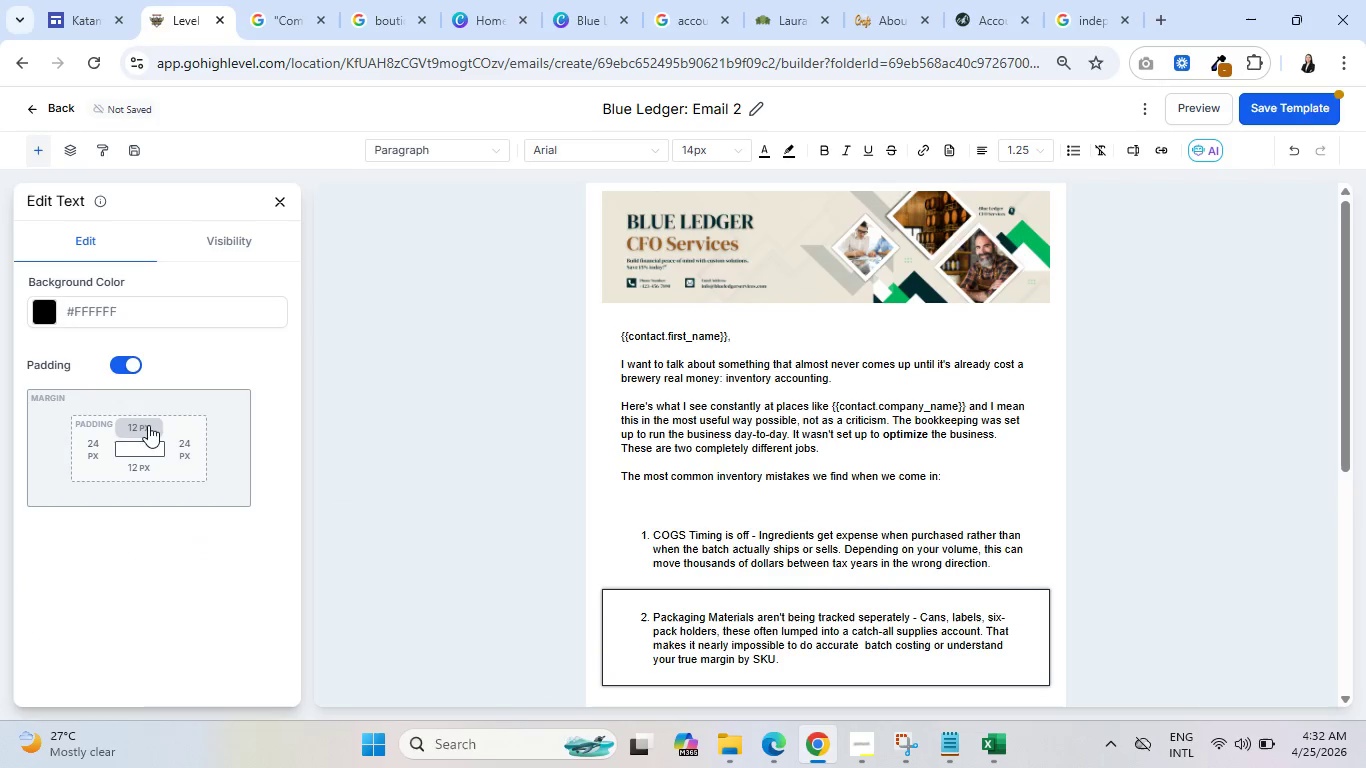 
left_click([128, 419])
 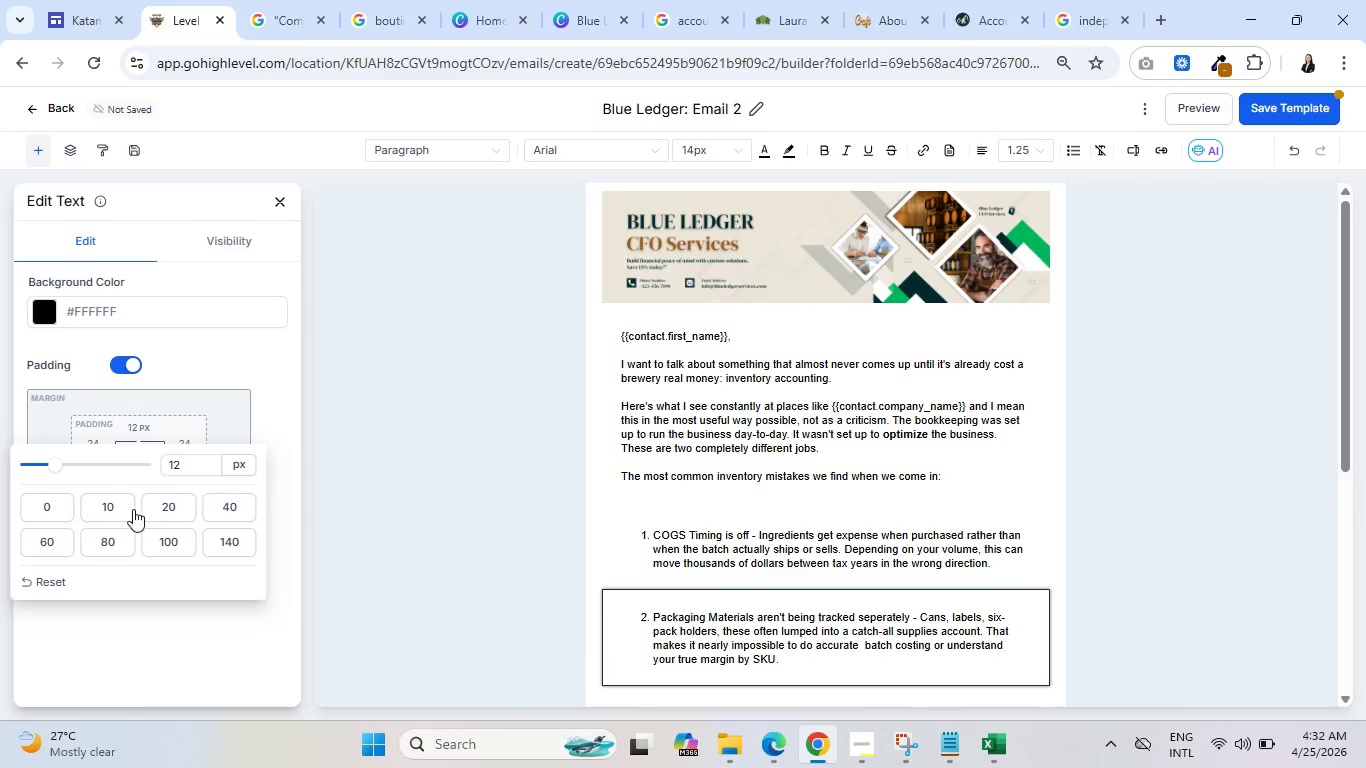 
left_click([112, 504])
 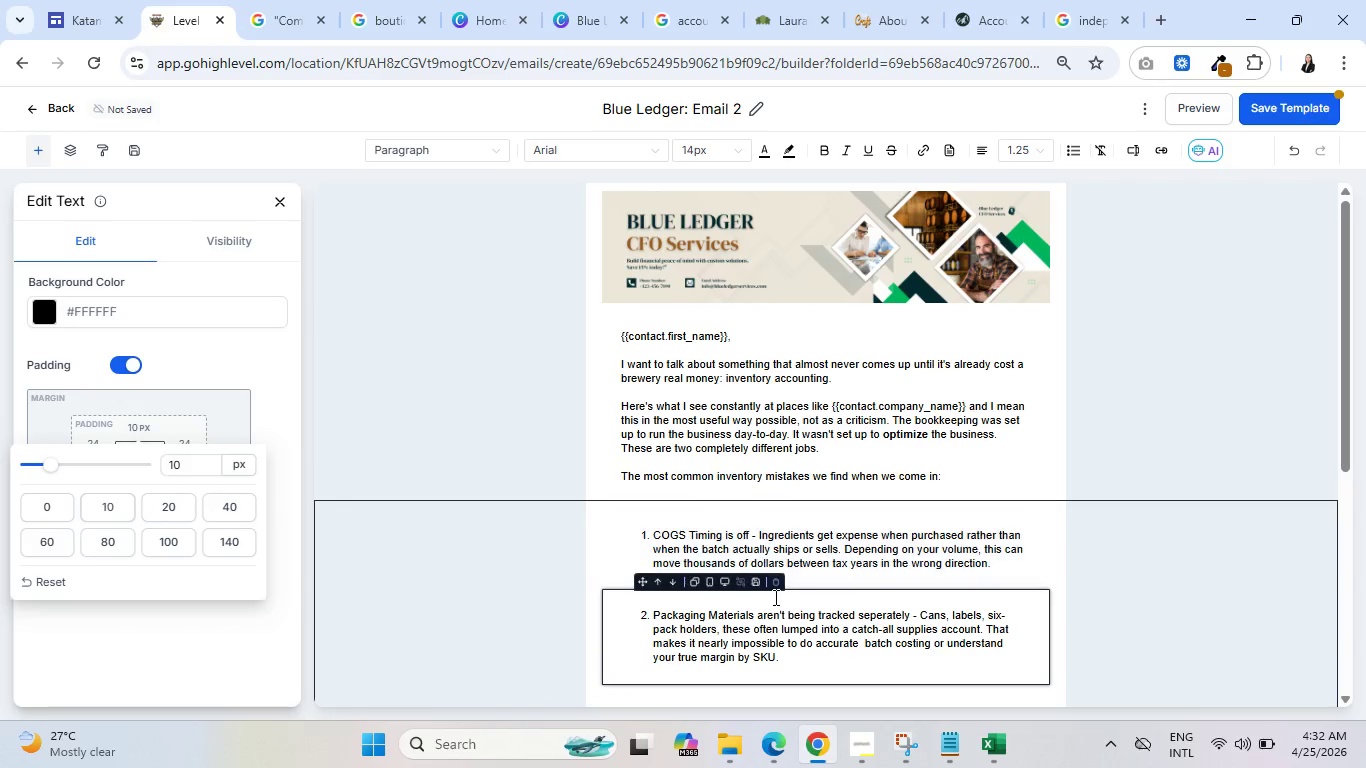 
scroll: coordinate [772, 586], scroll_direction: down, amount: 1.0
 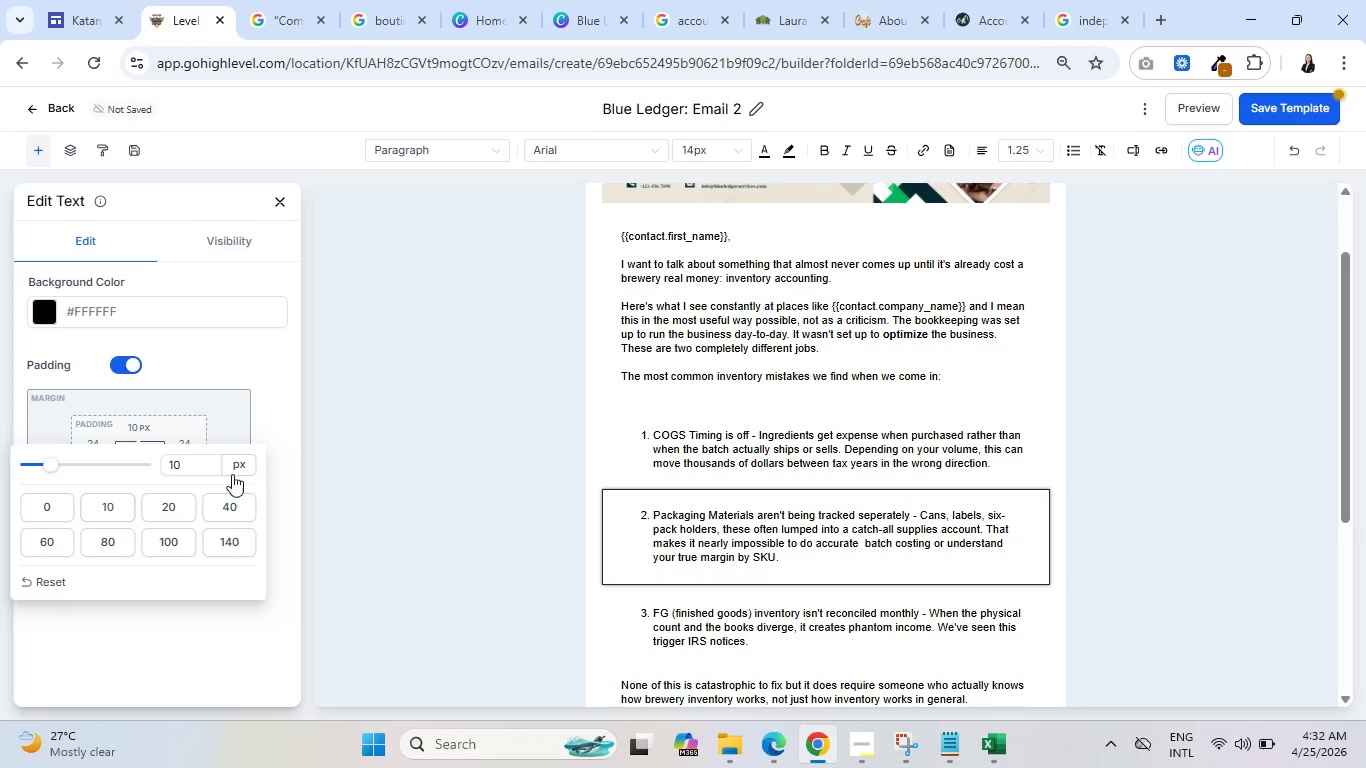 
left_click([183, 422])
 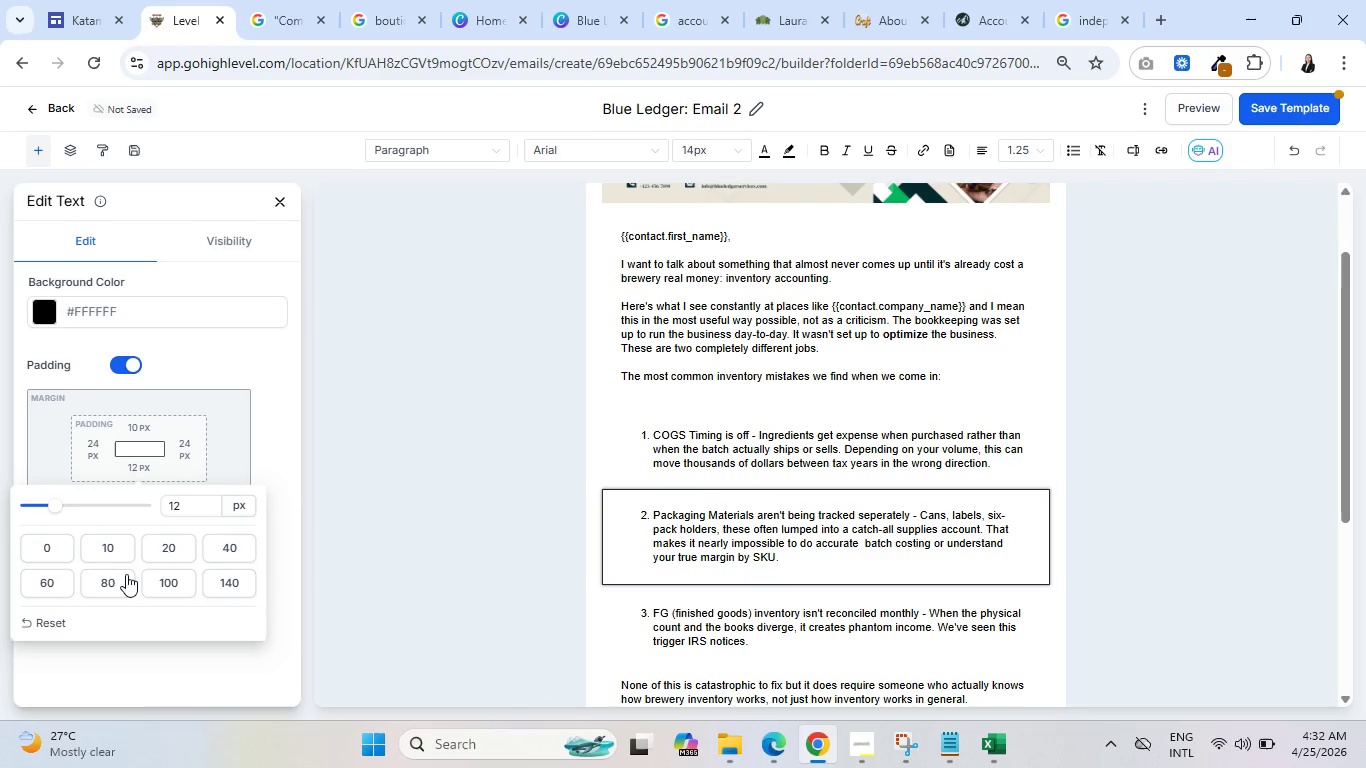 
left_click([108, 542])
 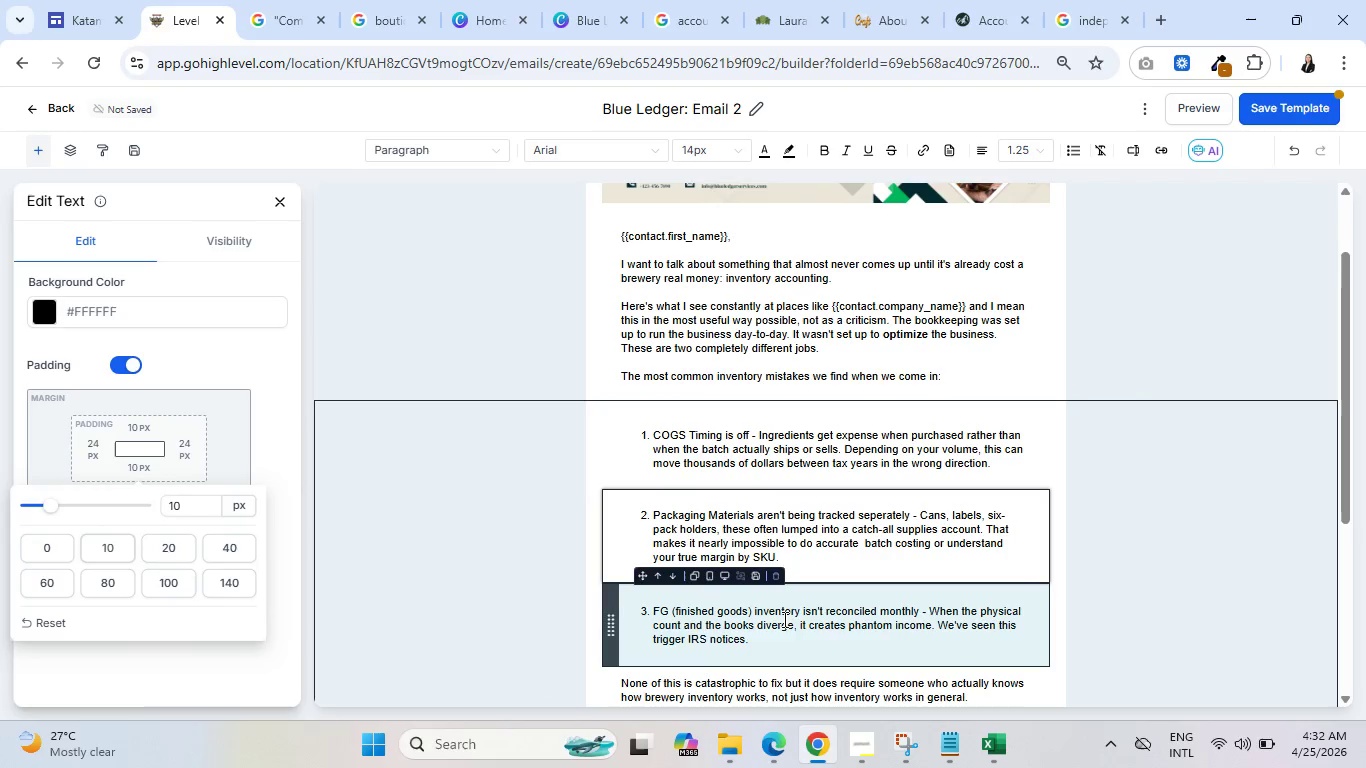 
left_click([795, 620])
 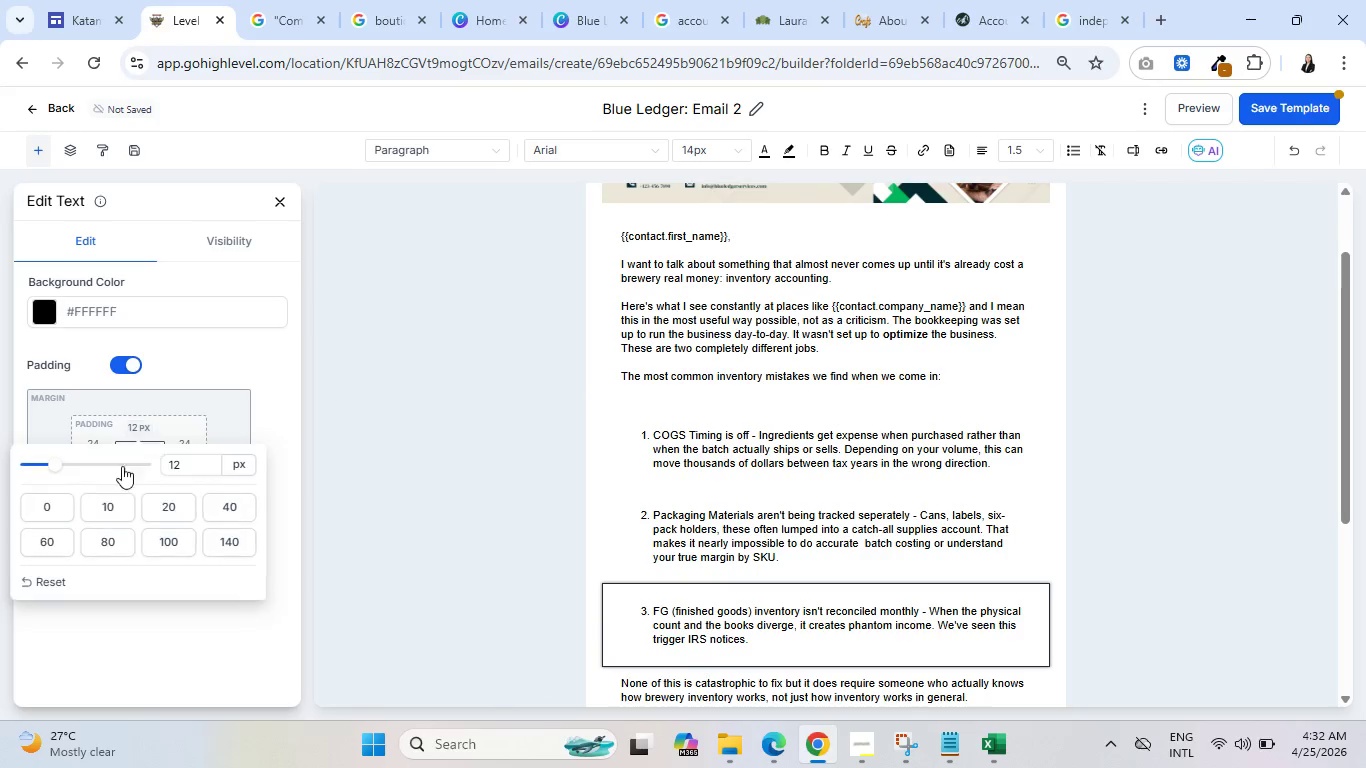 
left_click([112, 498])
 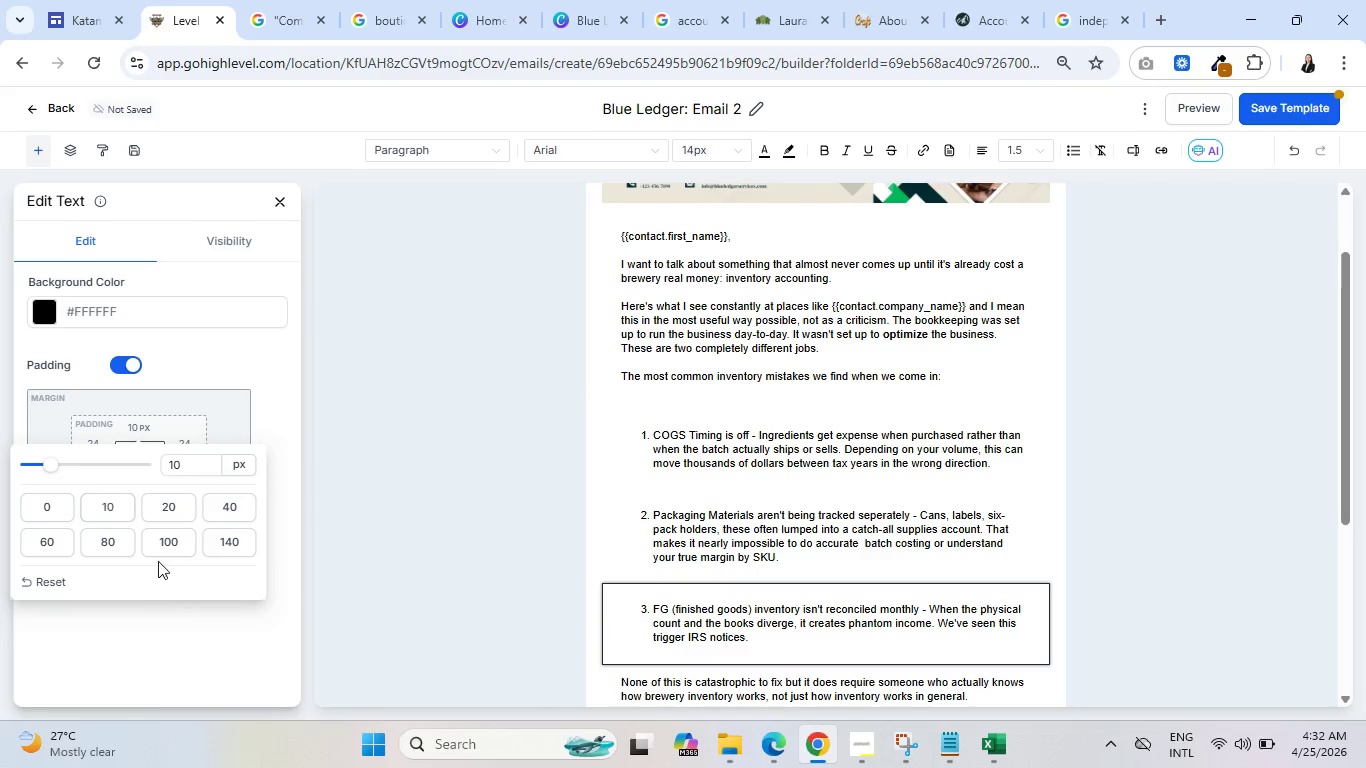 
left_click([194, 388])
 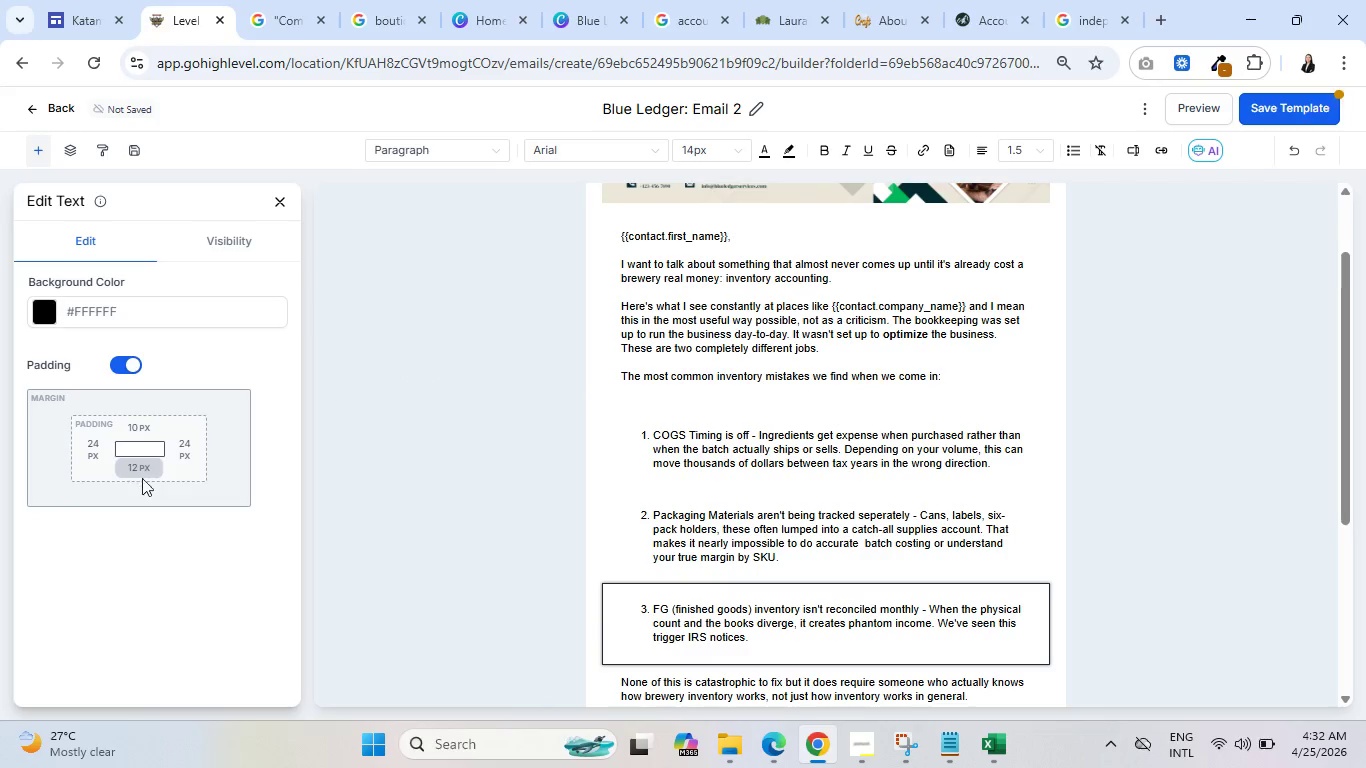 
left_click([144, 475])
 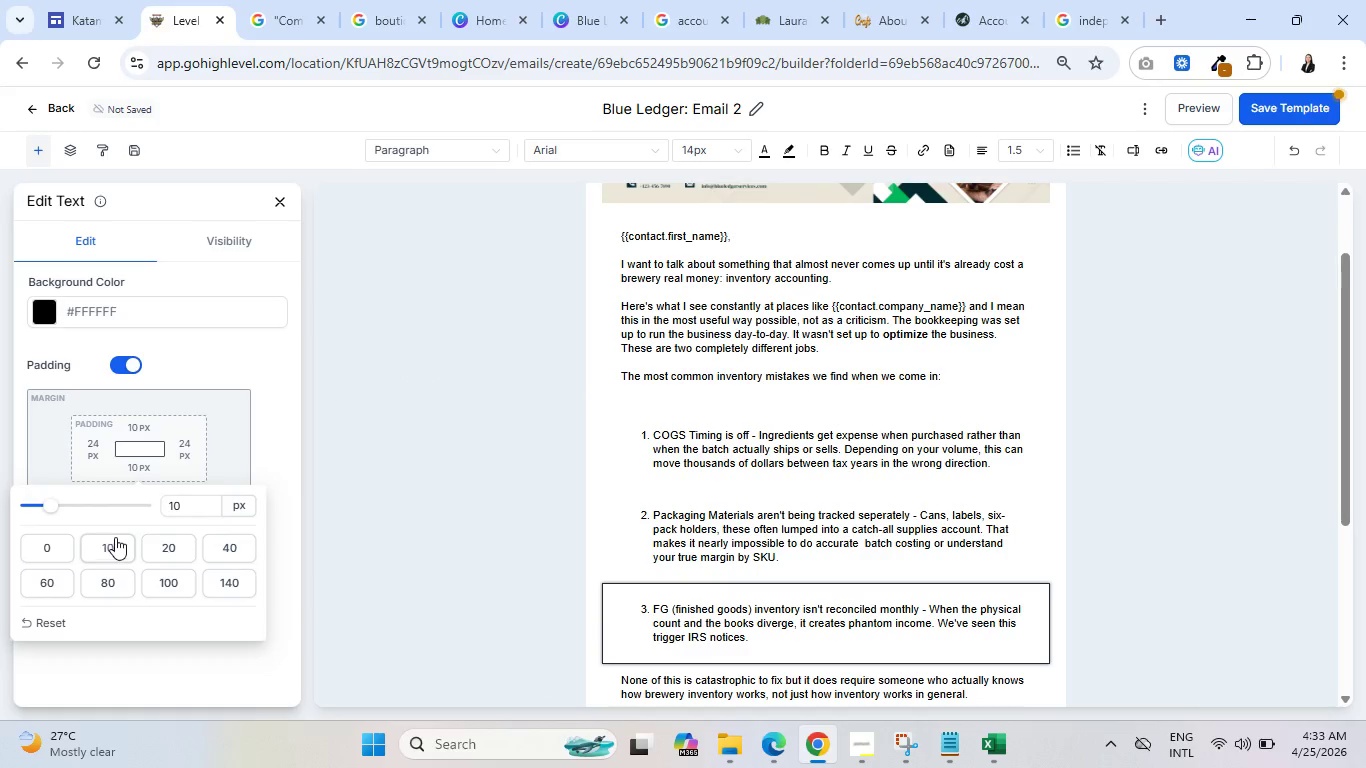 
left_click([498, 478])
 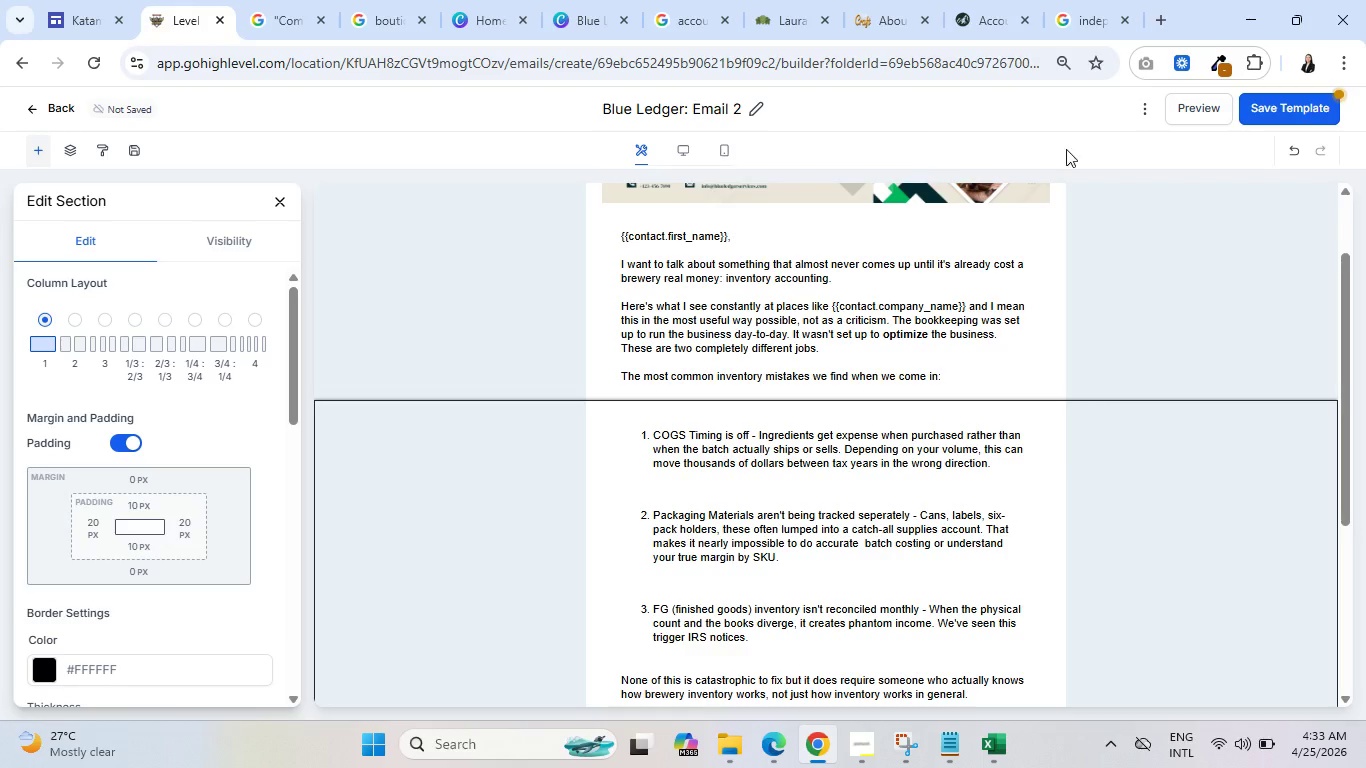 
left_click([1275, 103])
 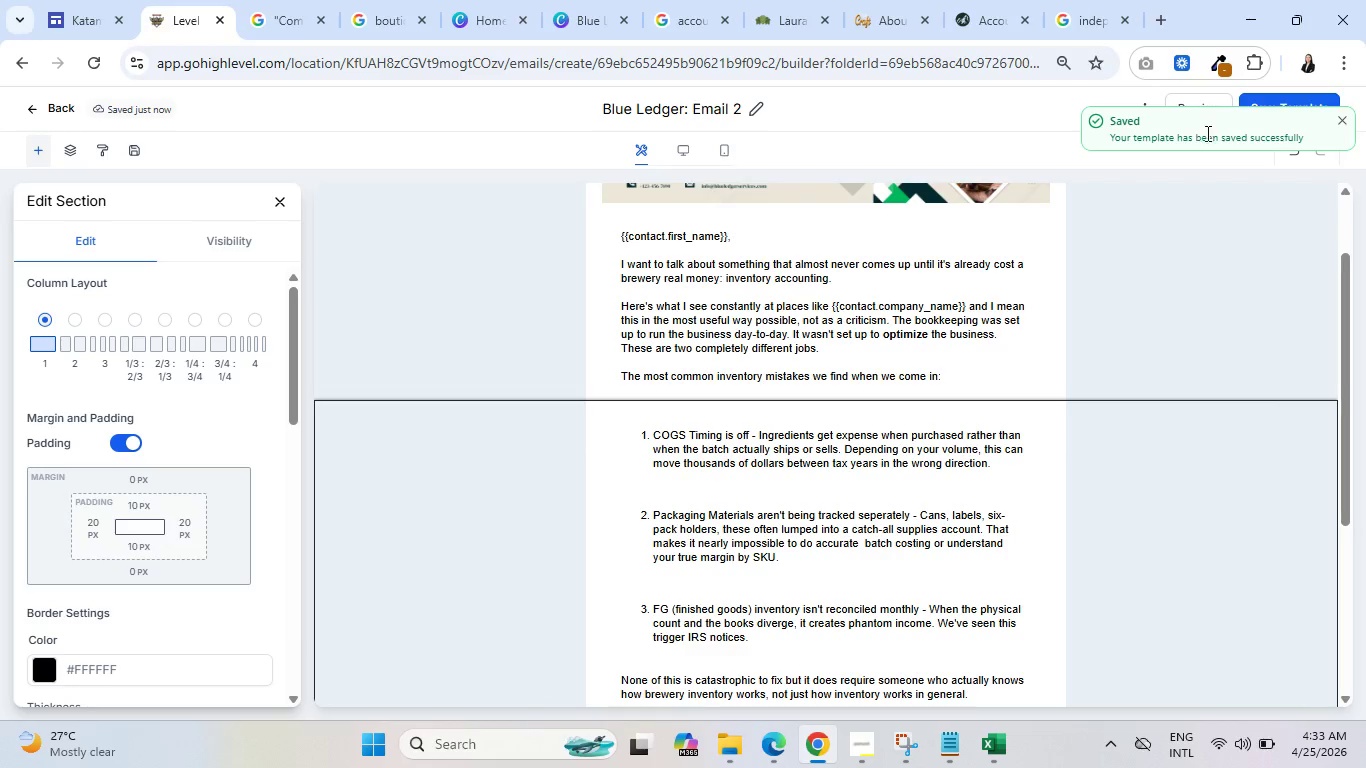 
left_click([1345, 120])
 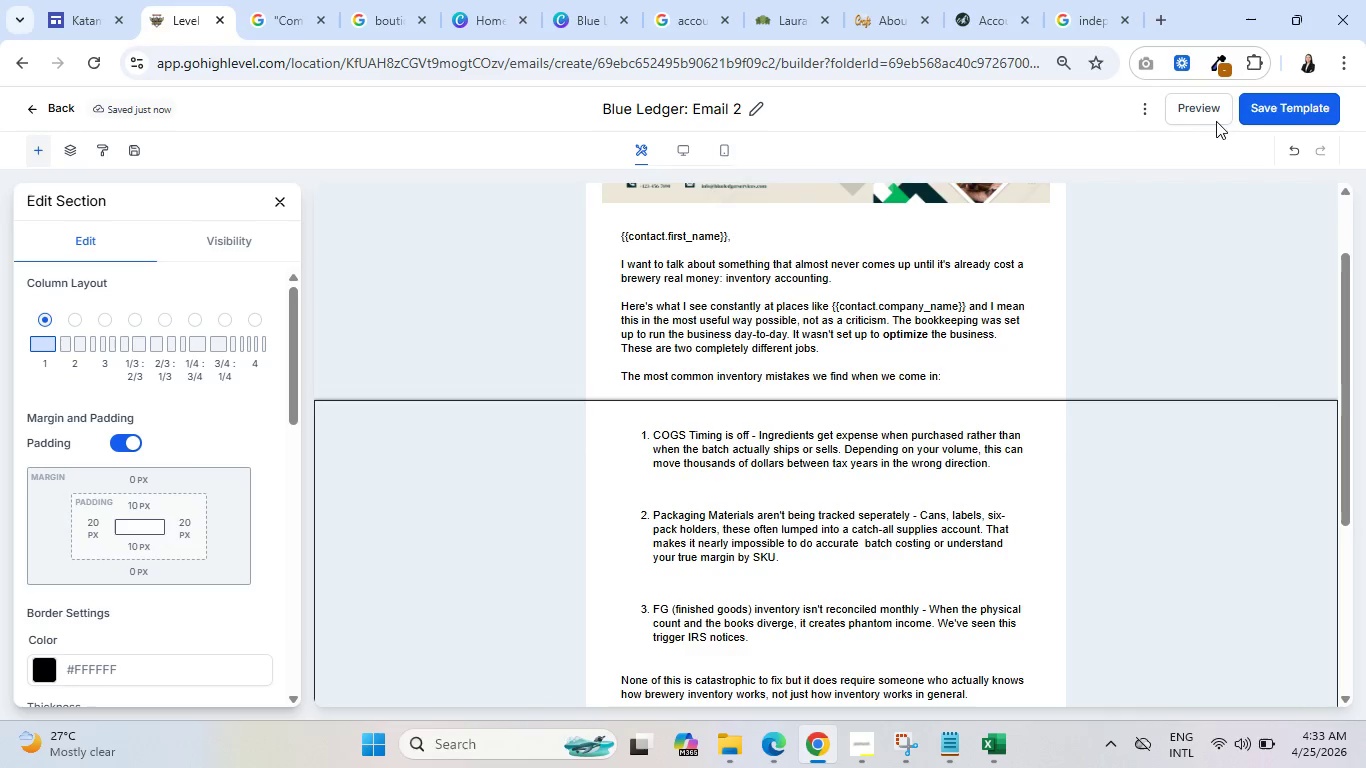 
left_click([1213, 113])
 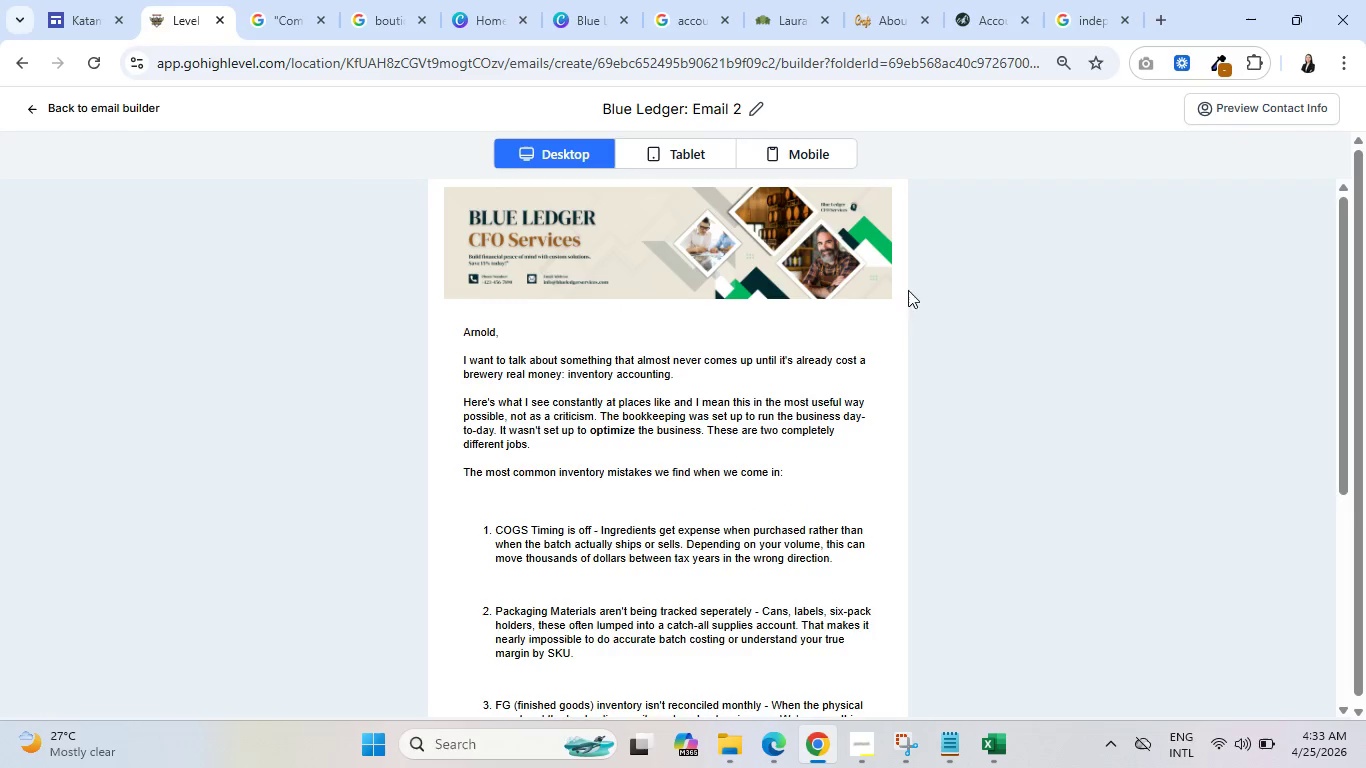 
scroll: coordinate [853, 377], scroll_direction: down, amount: 2.0
 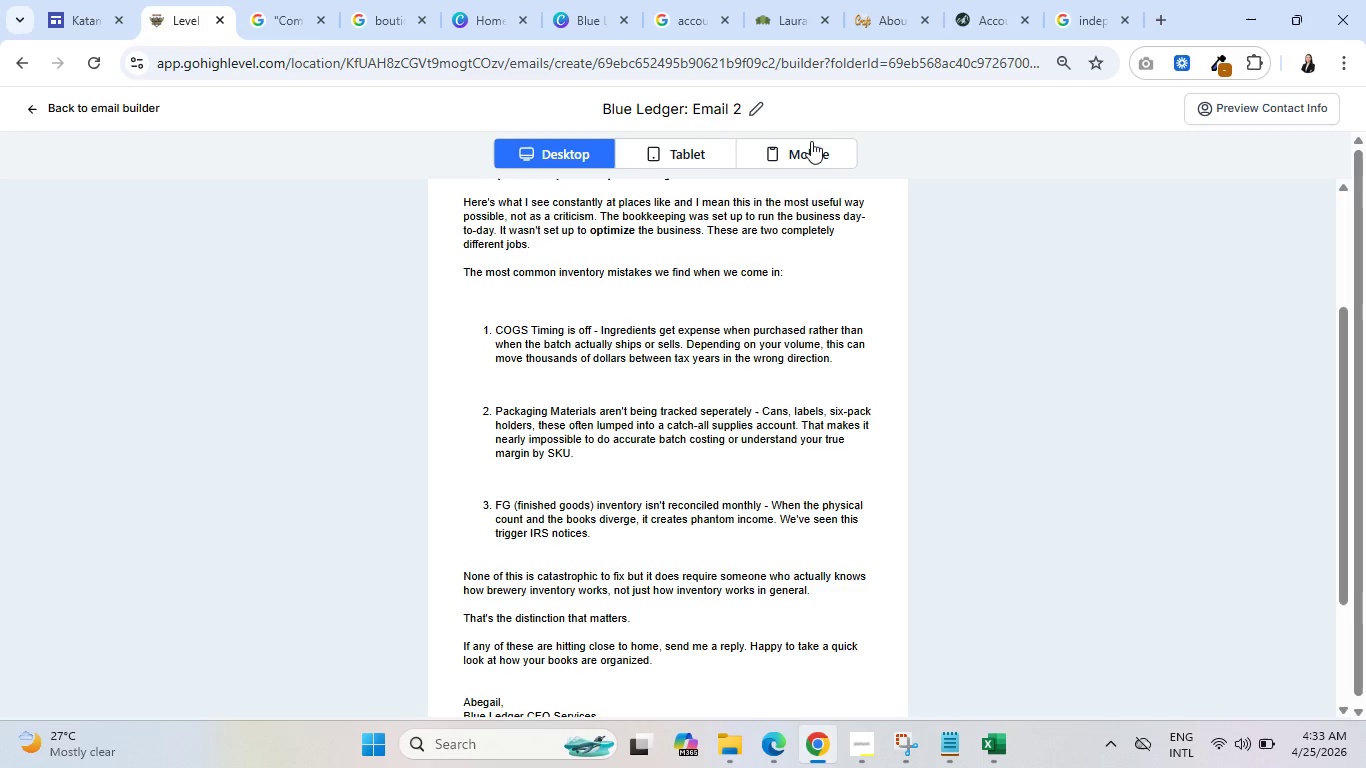 
wait(5.73)
 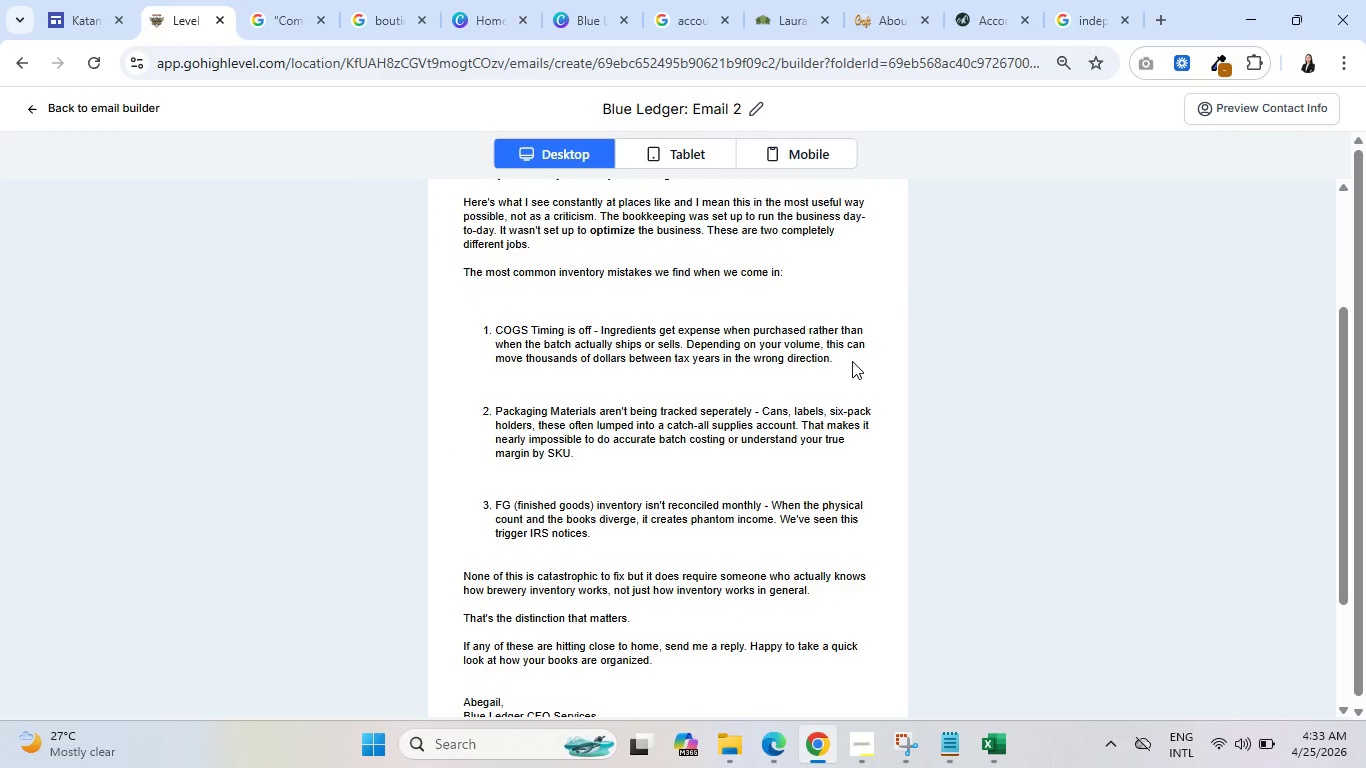 
scroll: coordinate [660, 418], scroll_direction: down, amount: 3.0
 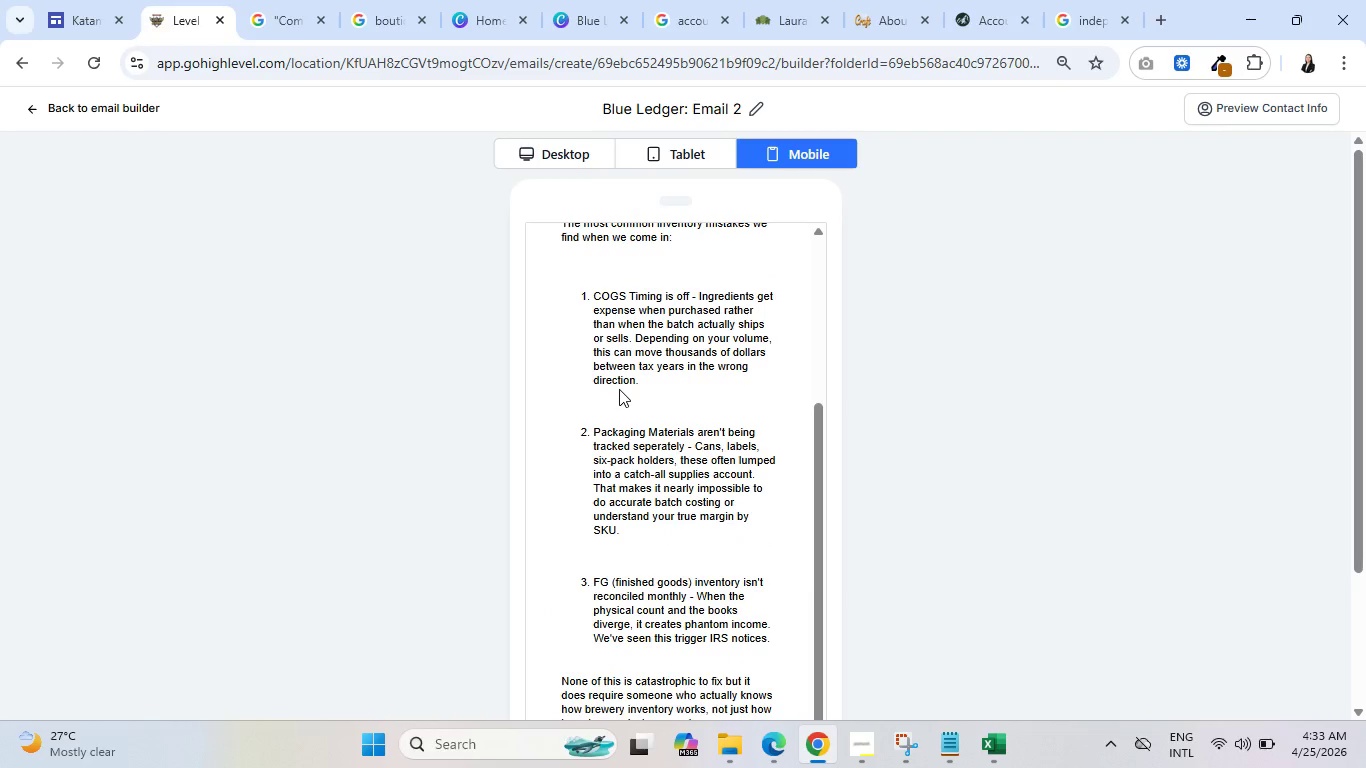 
left_click([558, 154])
 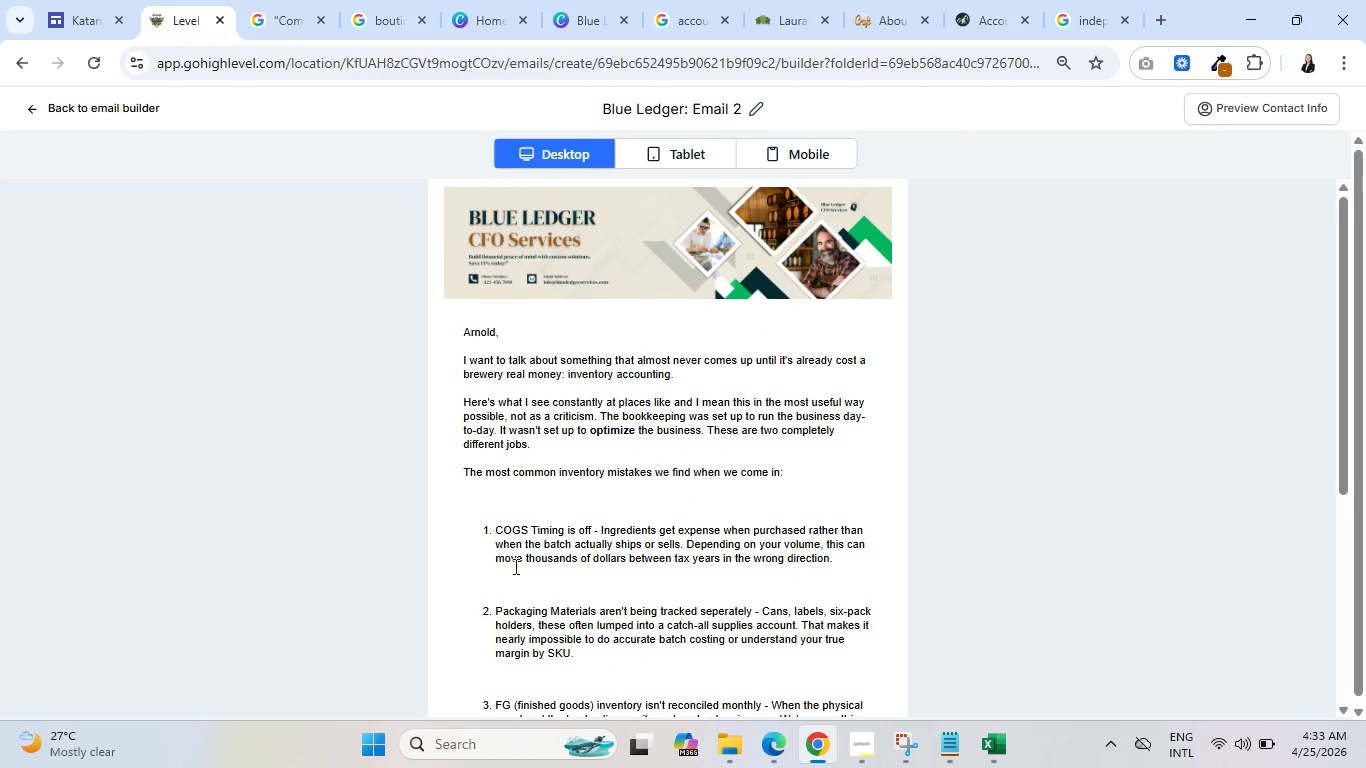 
left_click([516, 586])
 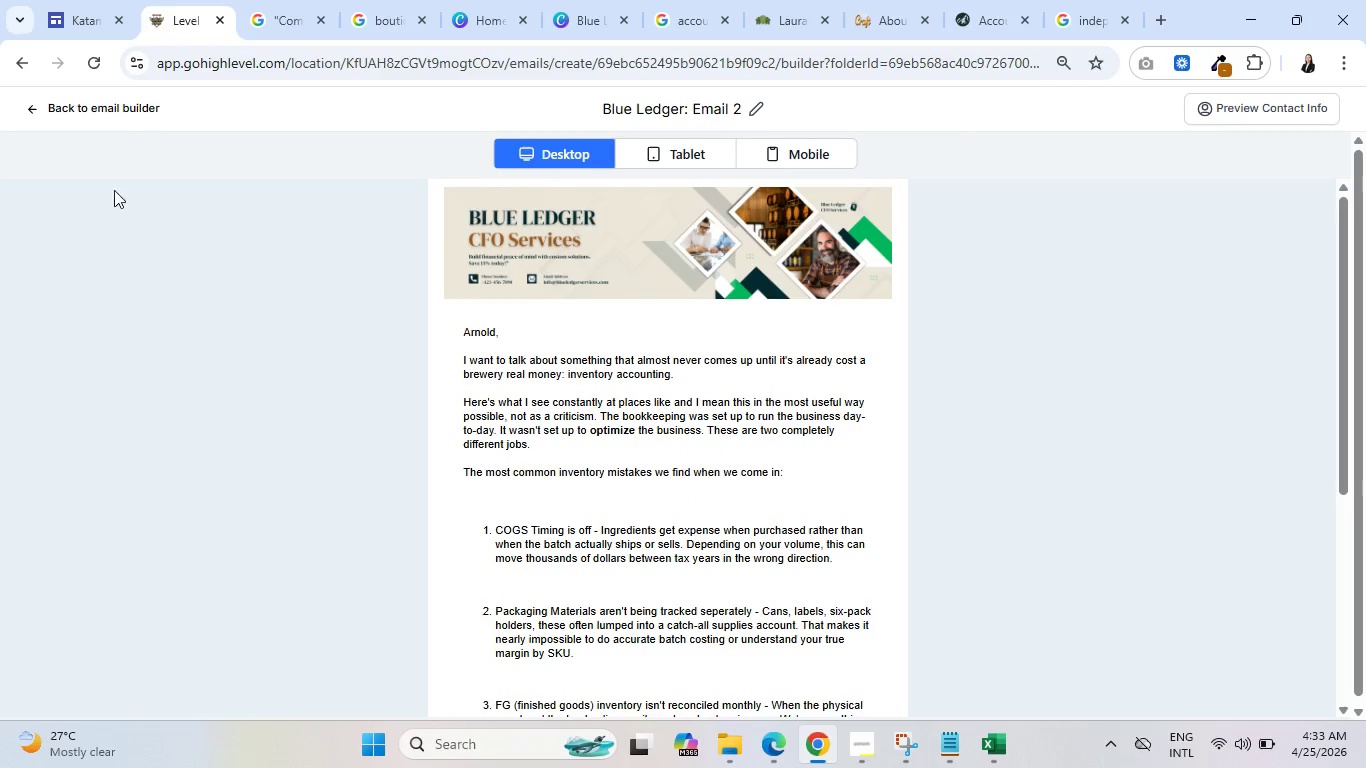 
left_click([126, 99])
 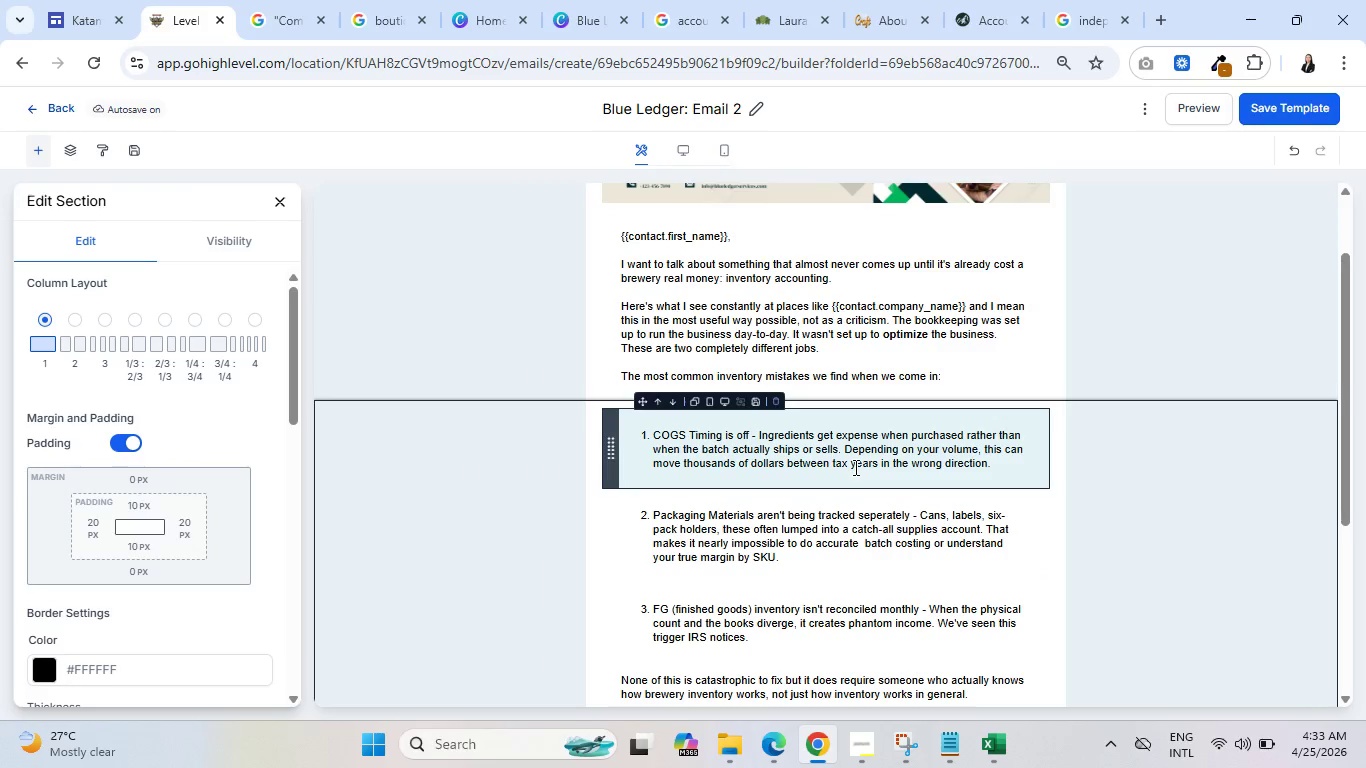 
left_click([850, 469])
 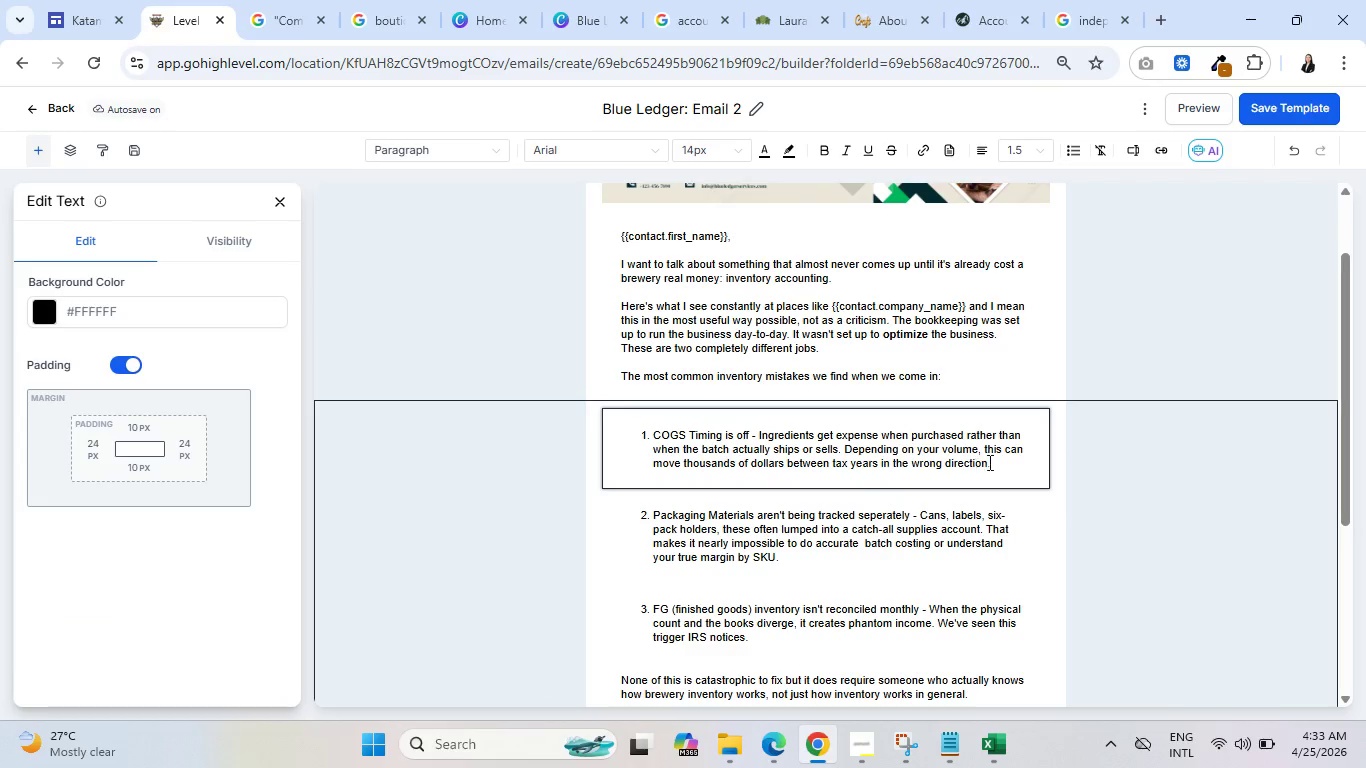 
left_click([1002, 466])
 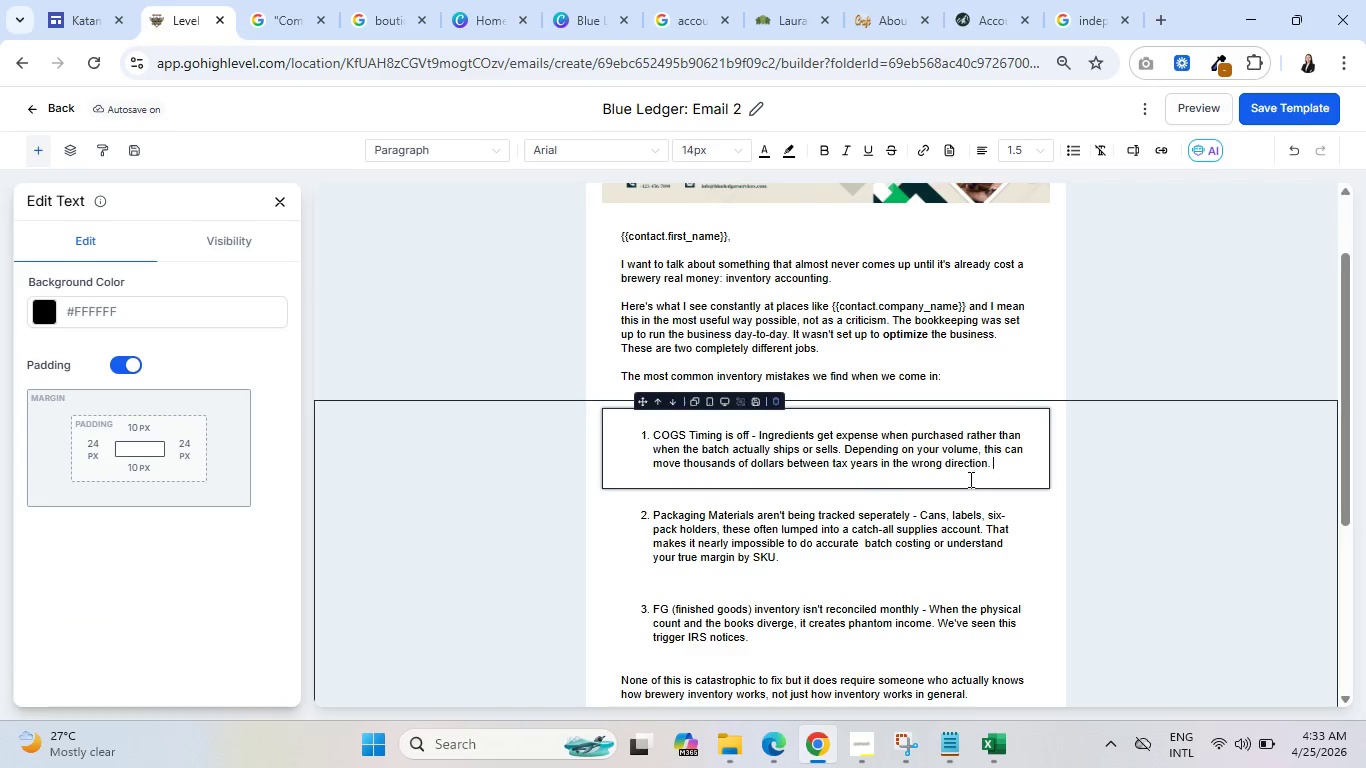 
left_click([963, 480])
 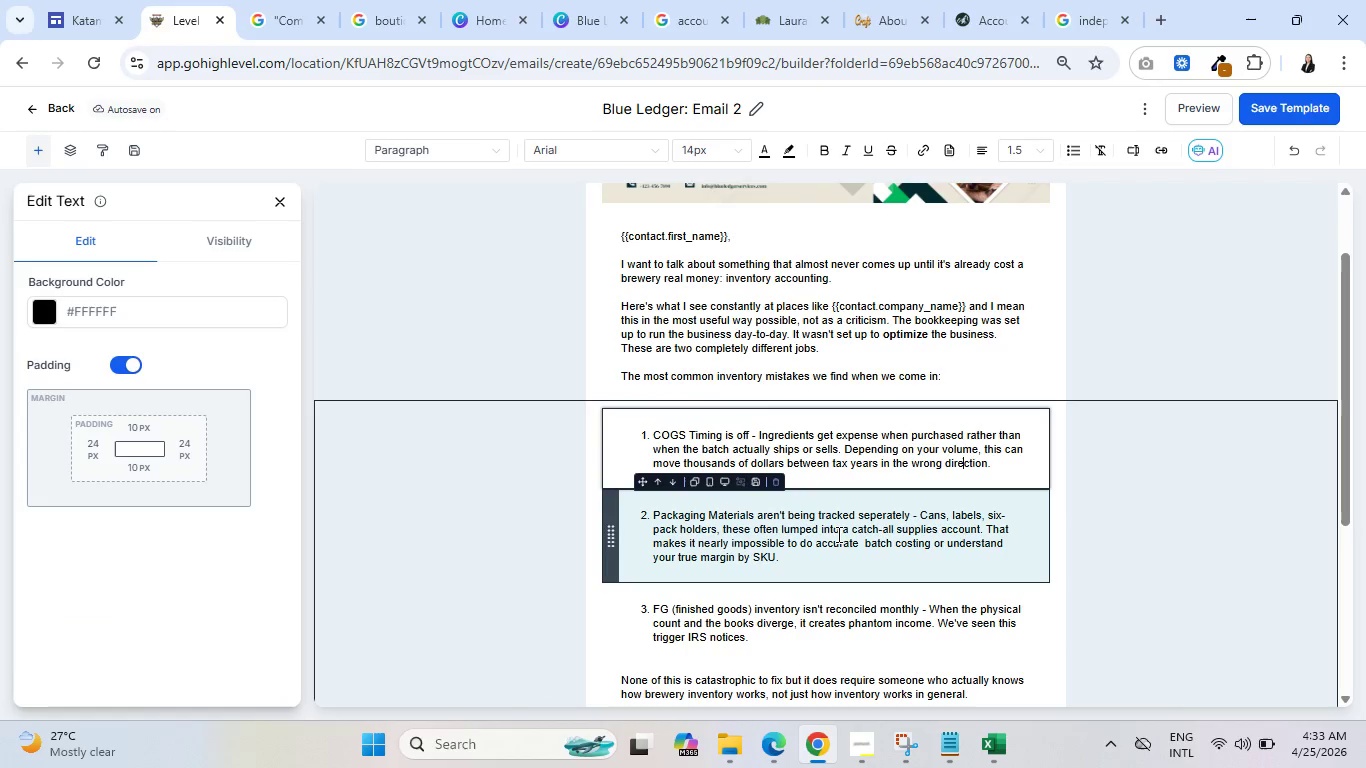 
left_click([837, 534])
 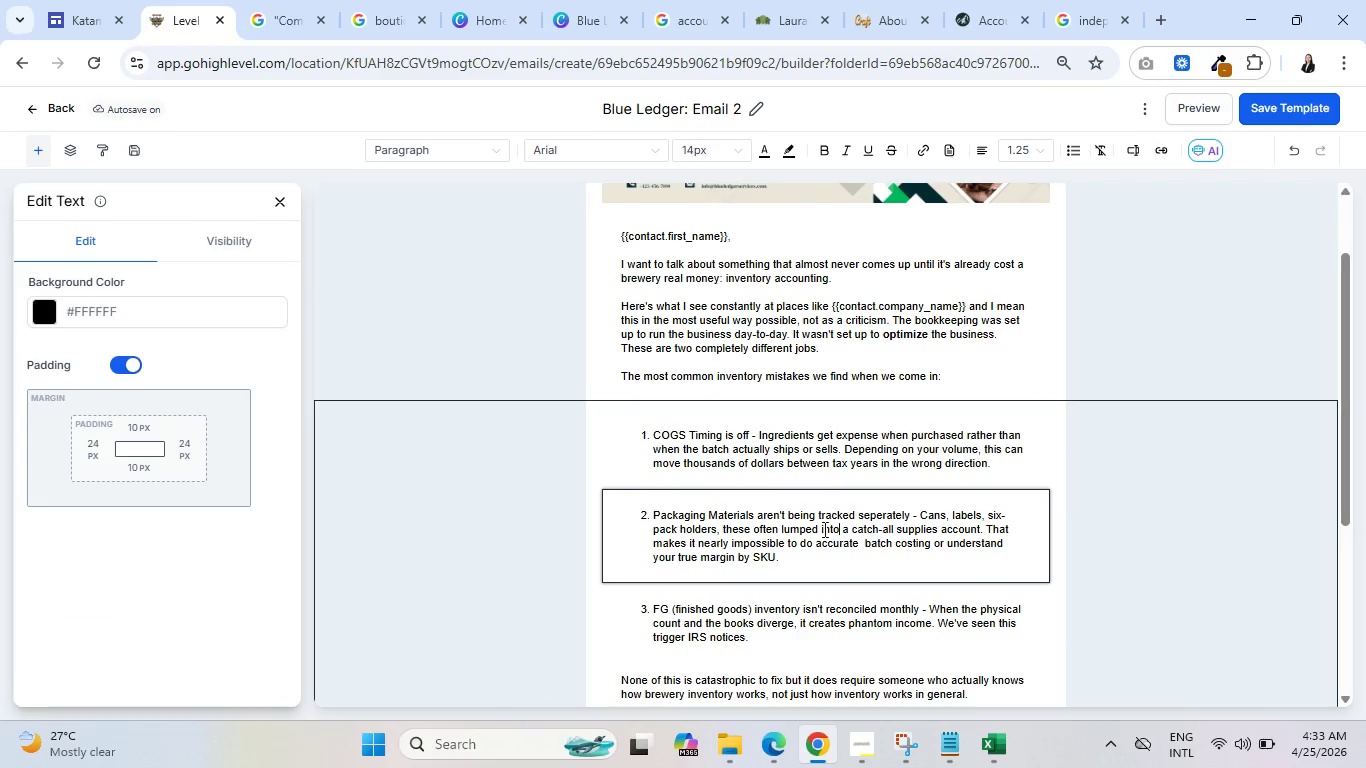 
left_click([771, 449])
 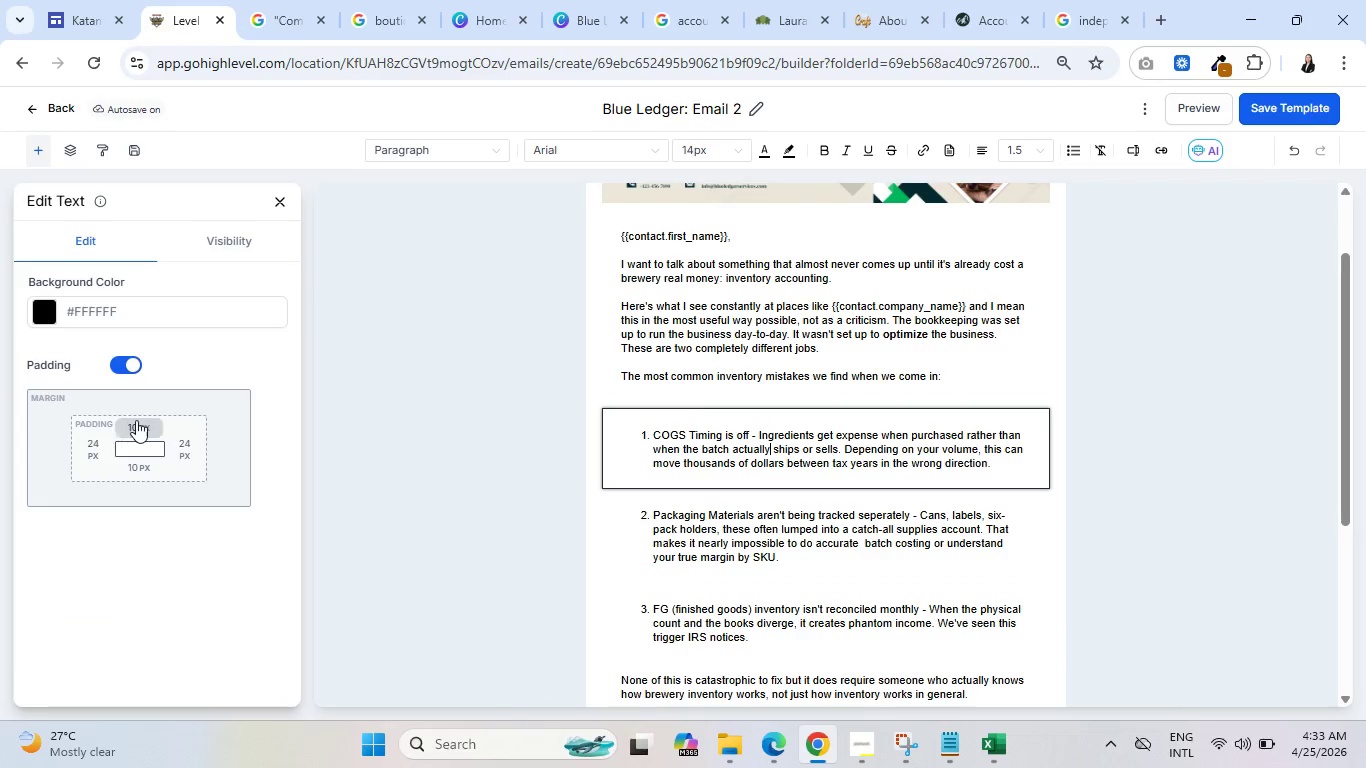 
left_click([136, 420])
 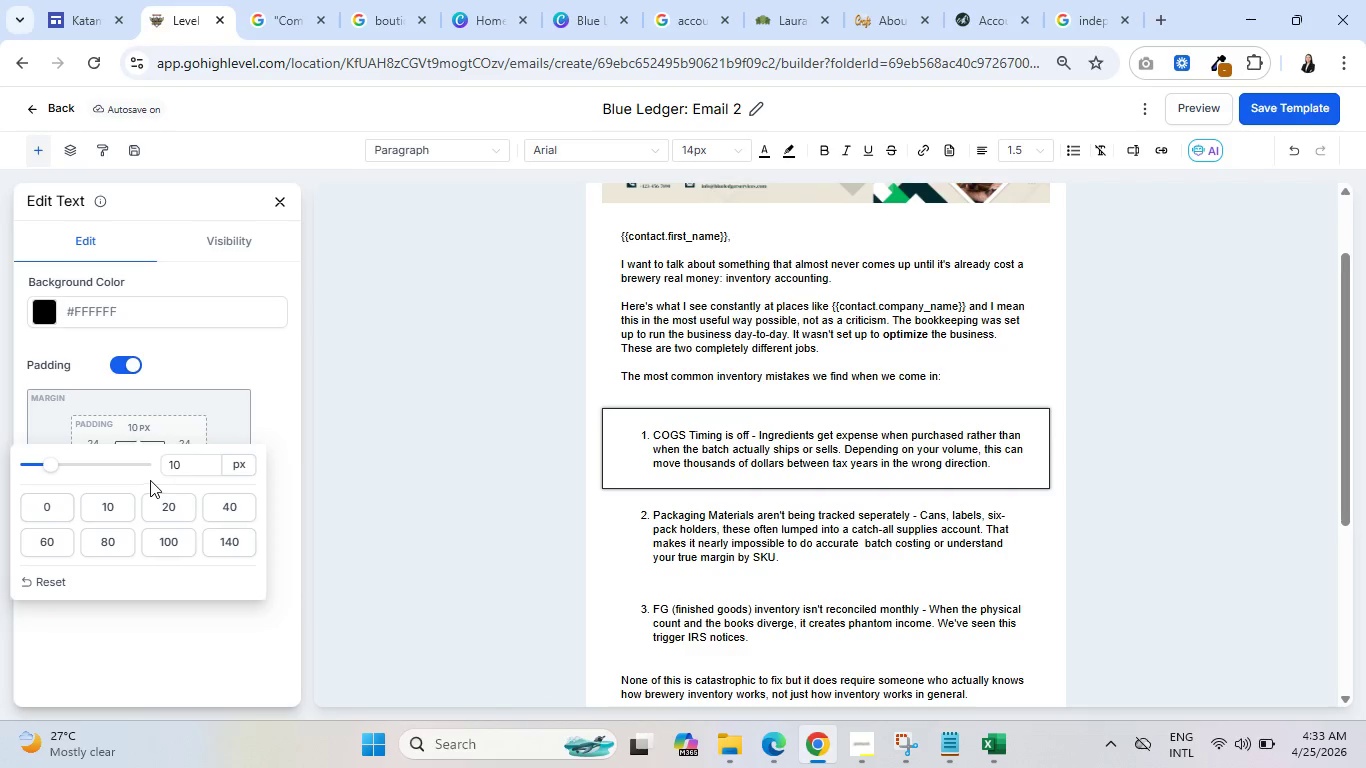 
left_click_drag(start_coordinate=[190, 464], to_coordinate=[164, 463])
 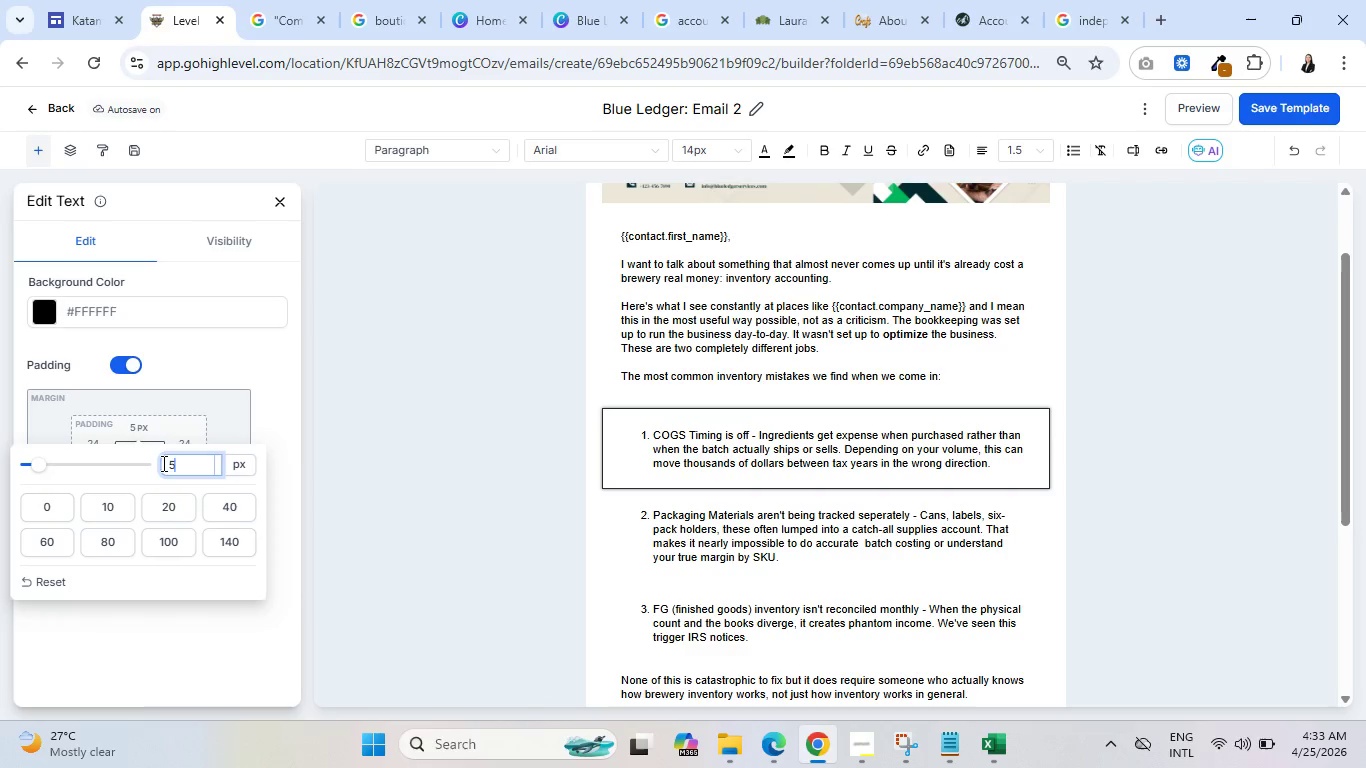 
key(5)
 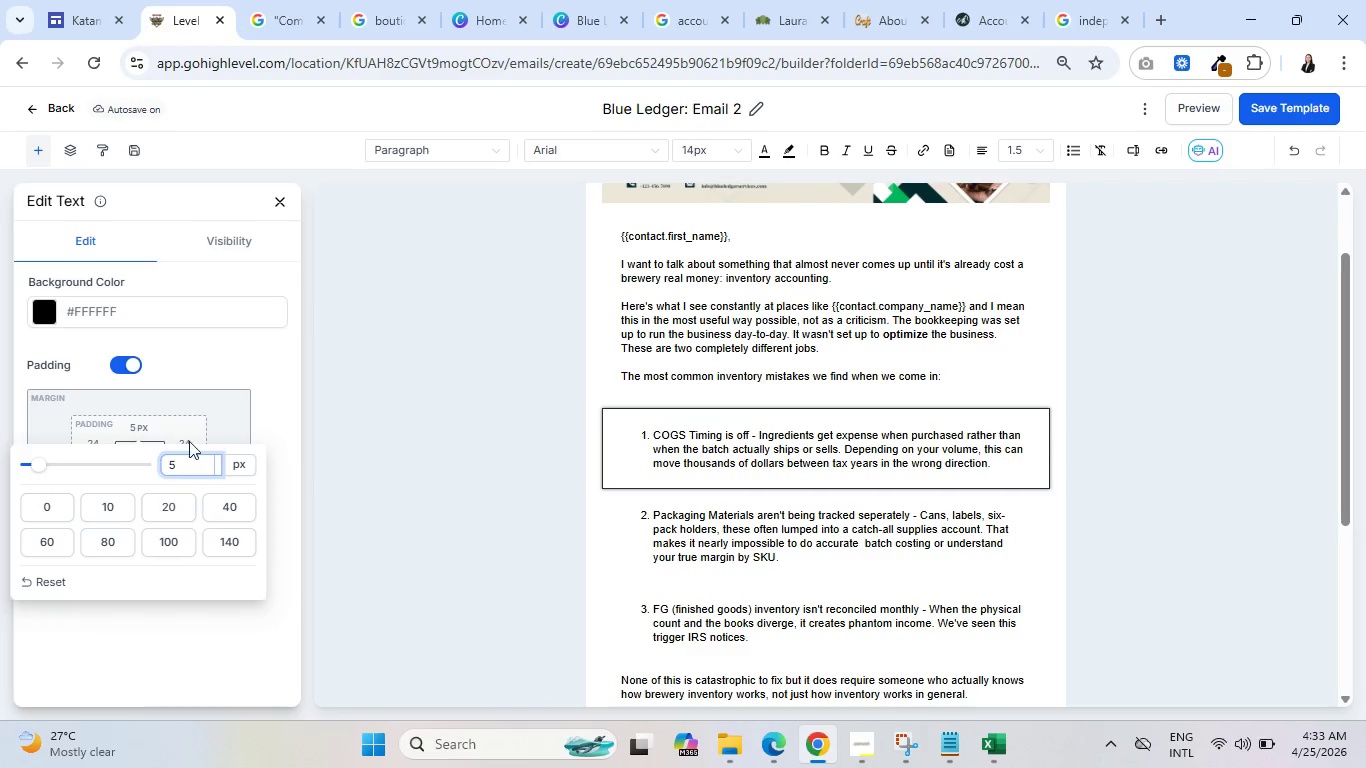 
left_click([192, 406])
 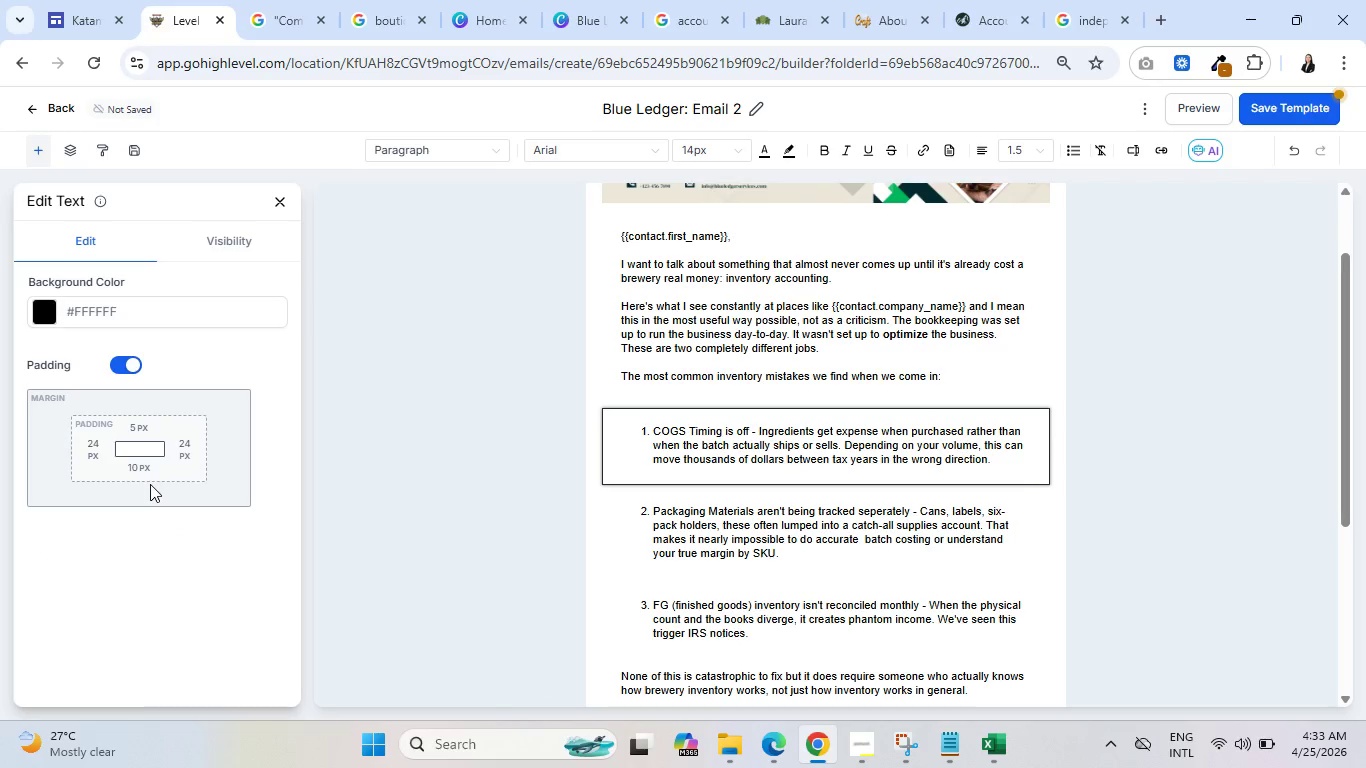 
left_click([144, 478])
 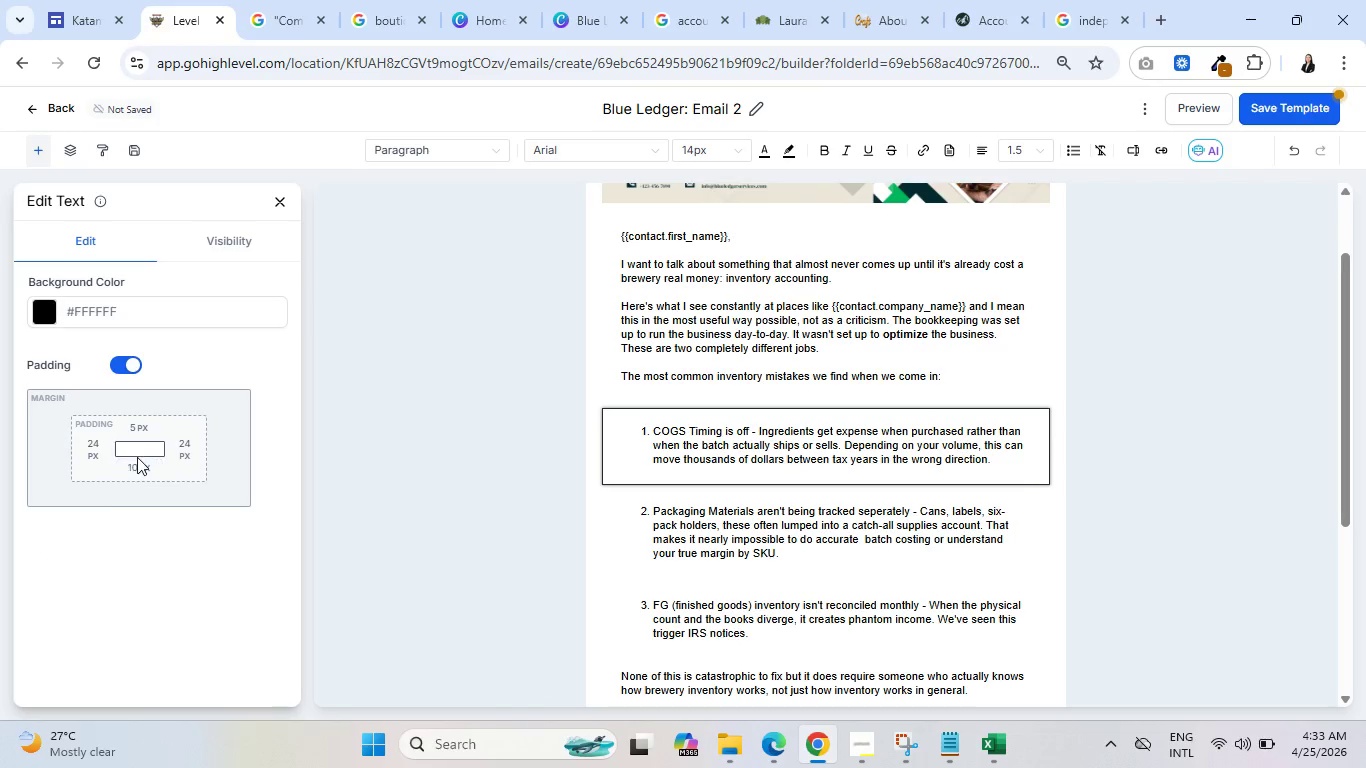 
double_click([137, 464])
 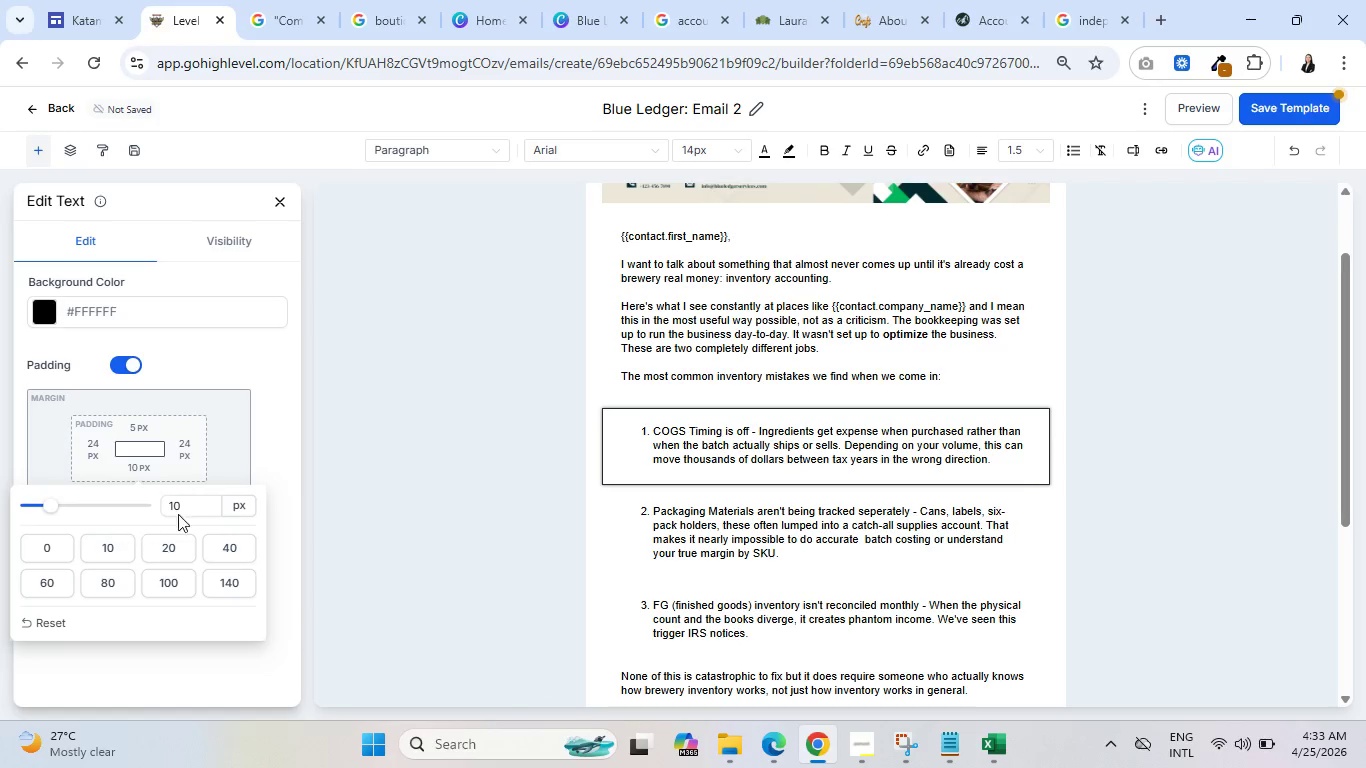 
left_click_drag(start_coordinate=[182, 512], to_coordinate=[150, 513])
 